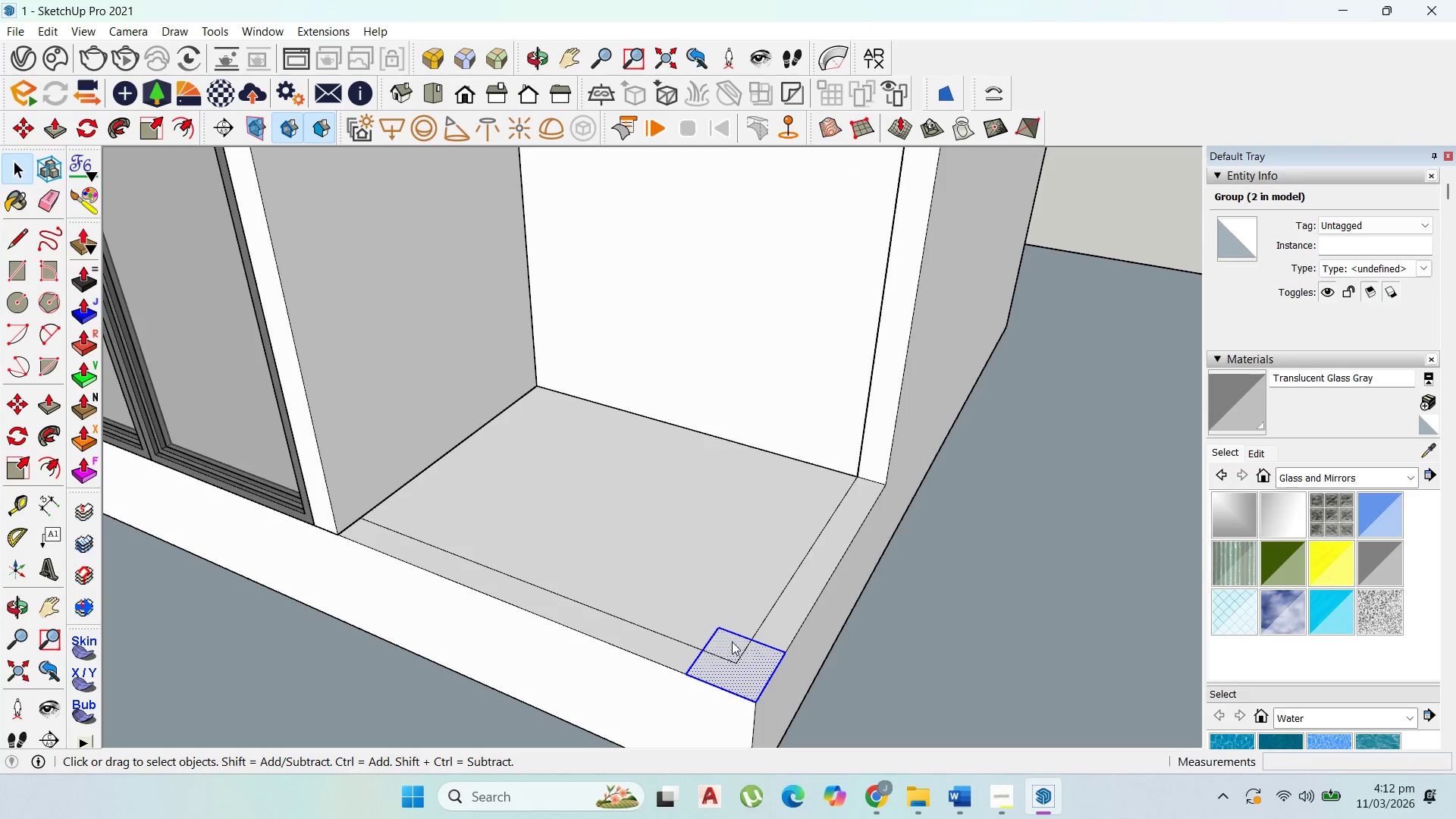 
right_click([732, 642])
 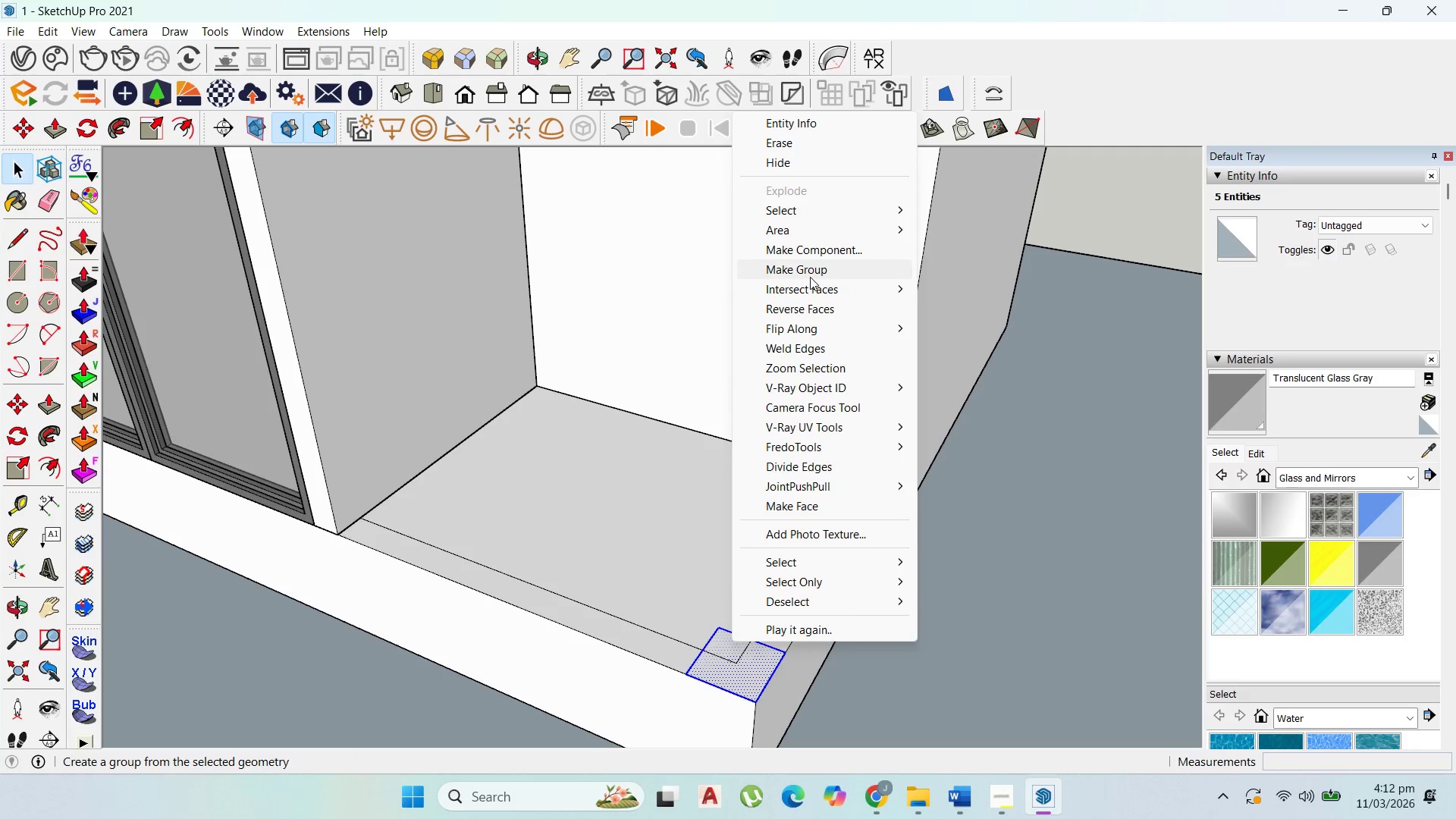 
left_click([810, 271])
 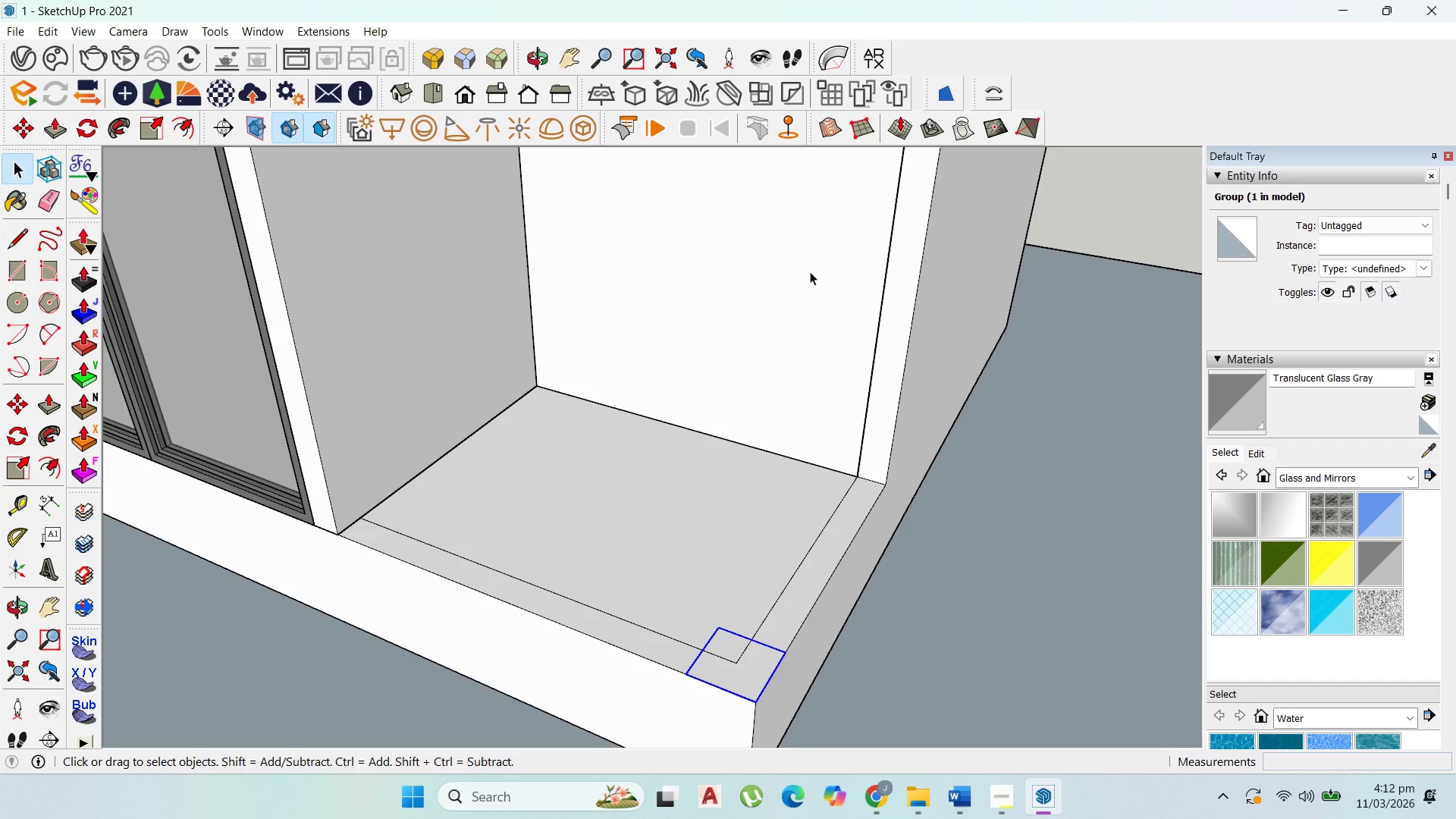 
wait(10.42)
 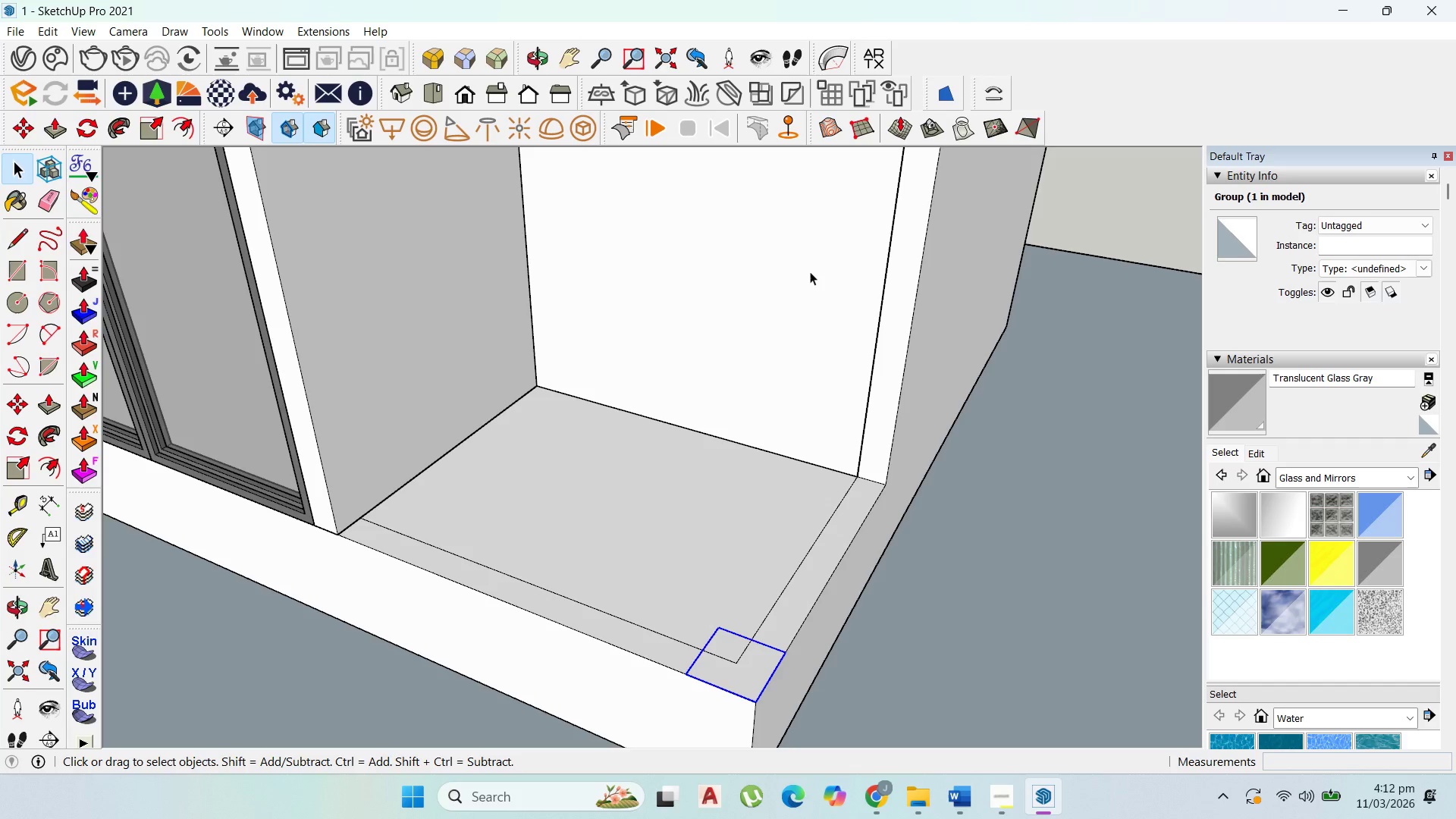 
scroll: coordinate [830, 494], scroll_direction: down, amount: 4.0
 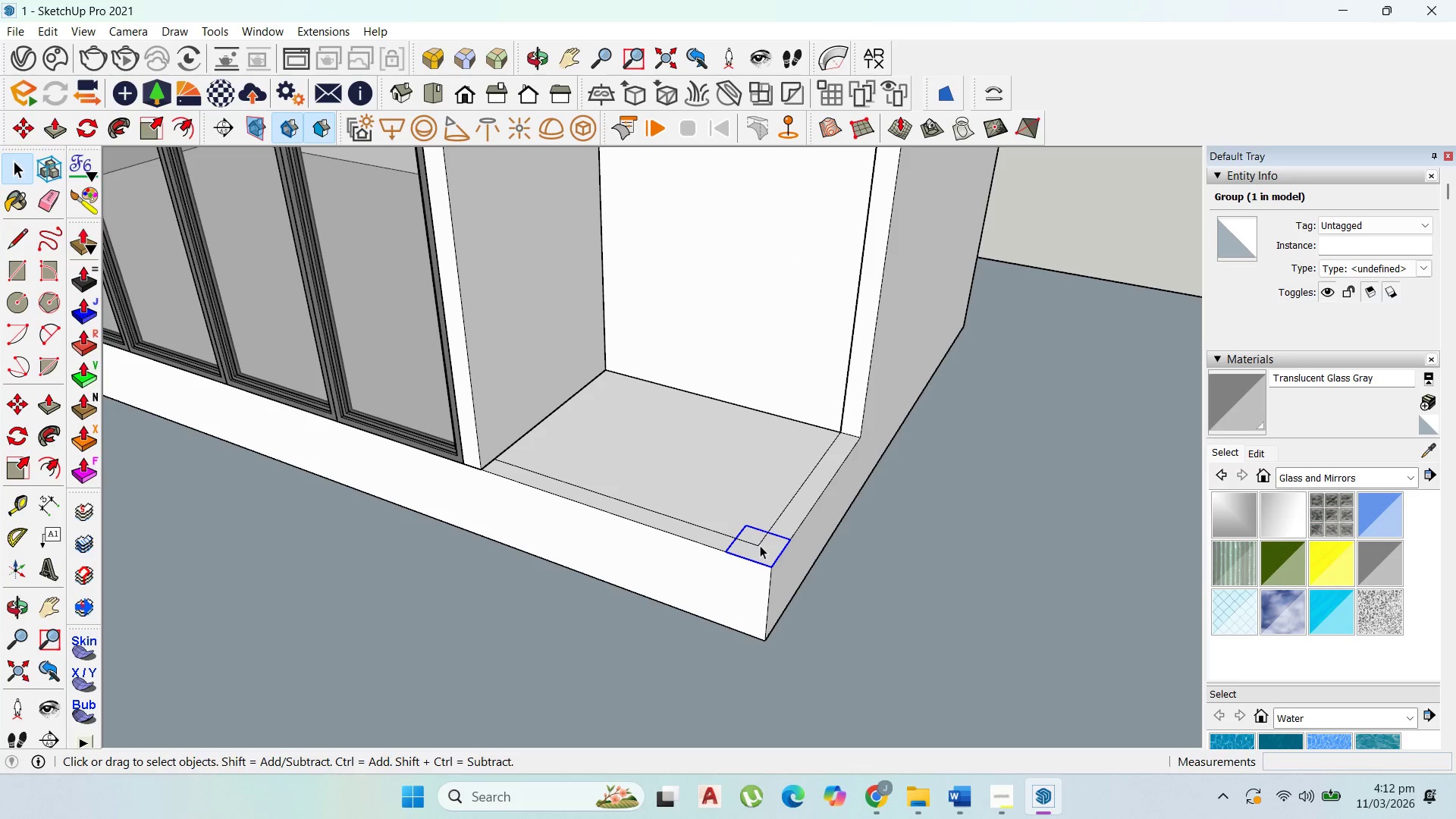 
double_click([760, 545])
 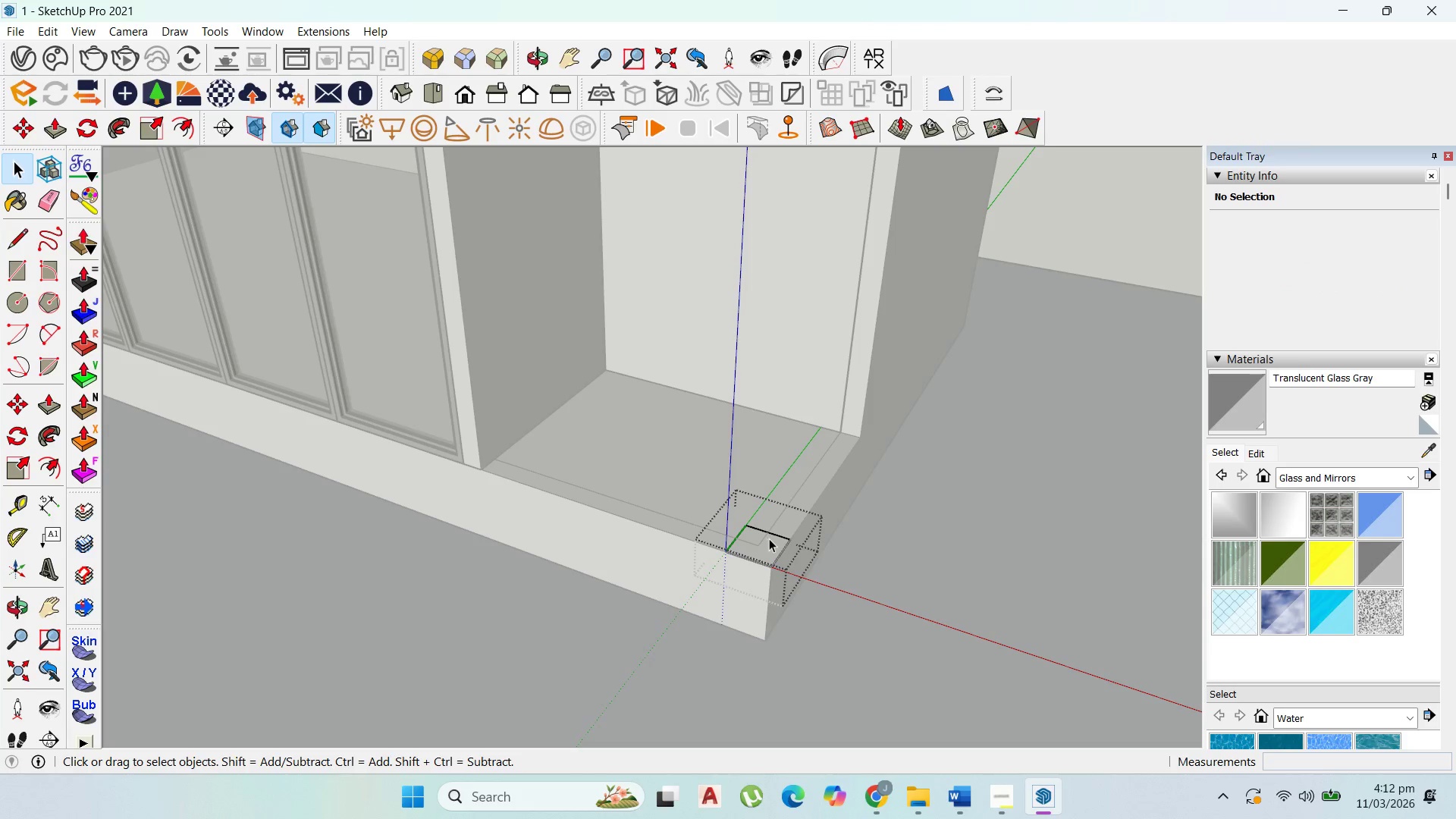 
key(P)
 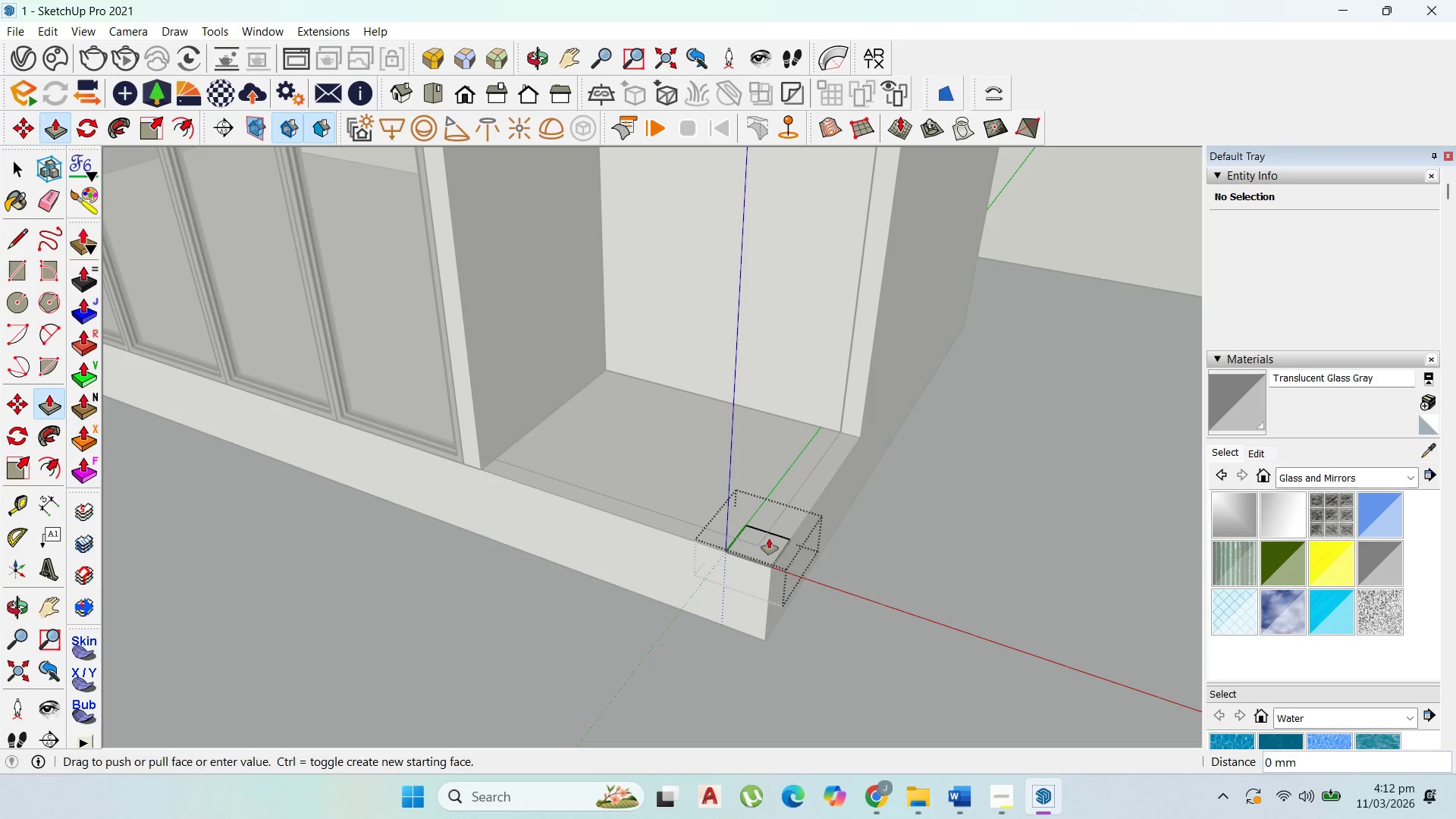 
left_click([769, 538])
 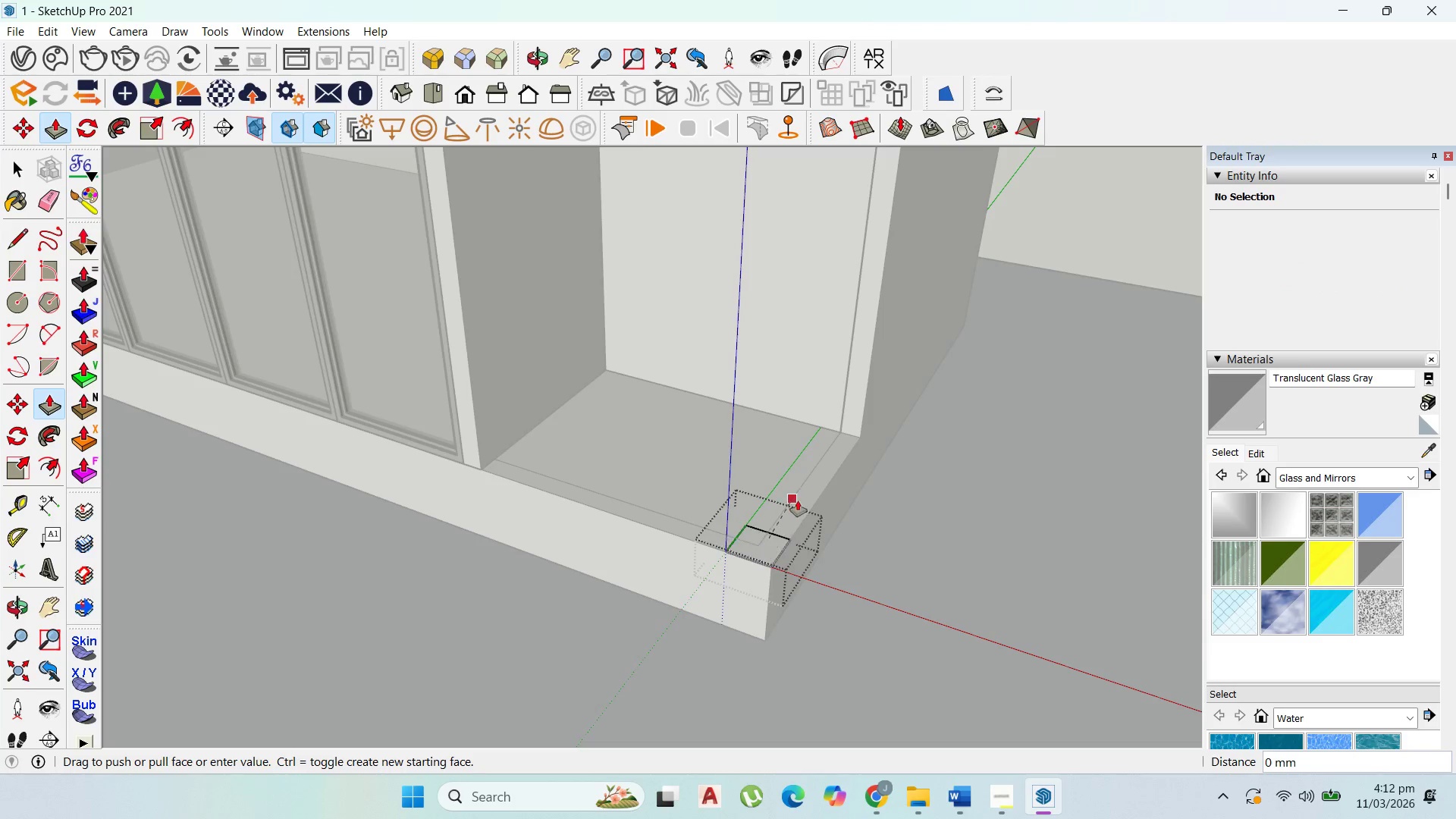 
scroll: coordinate [833, 441], scroll_direction: down, amount: 12.0
 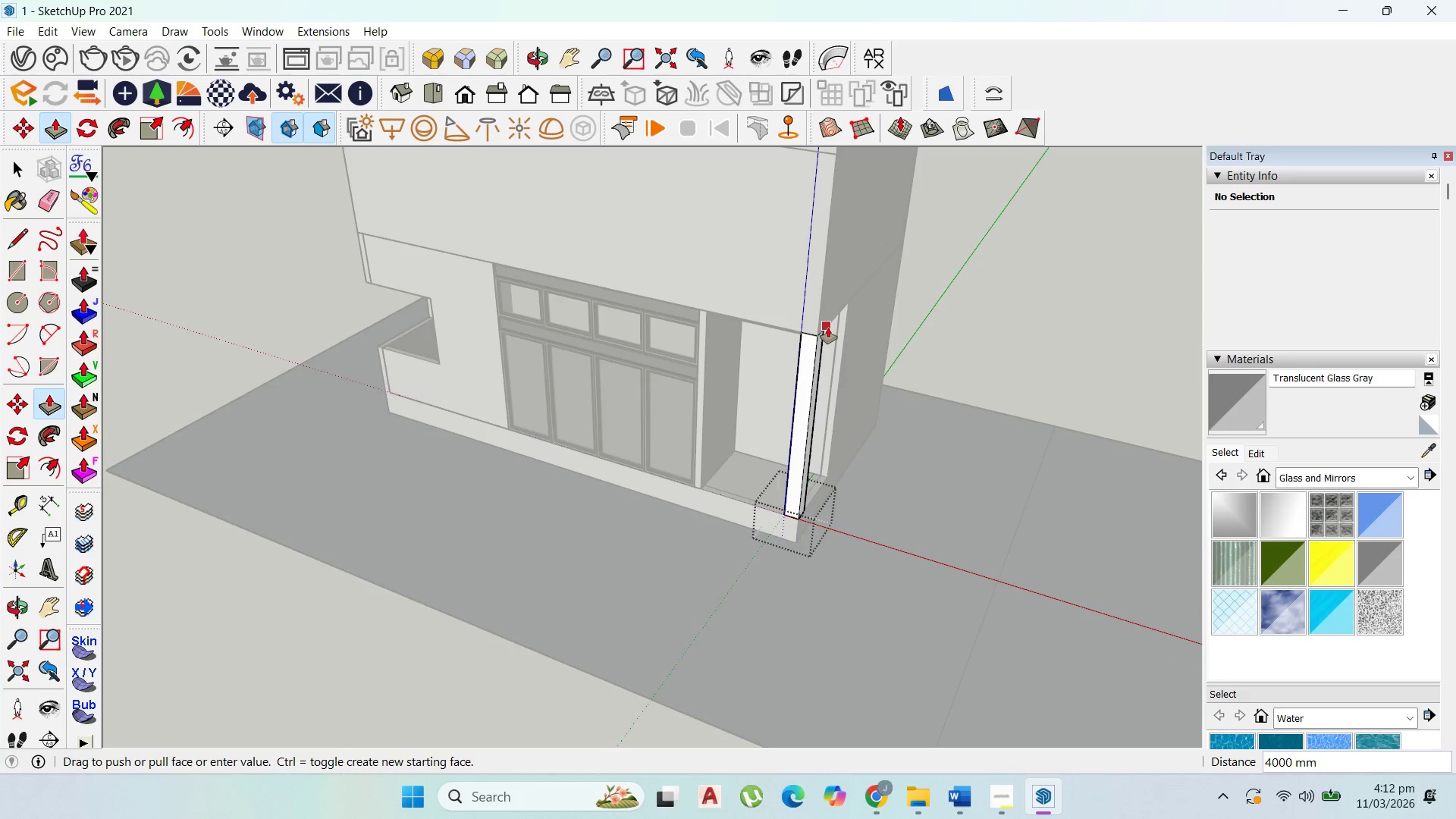 
left_click([828, 328])
 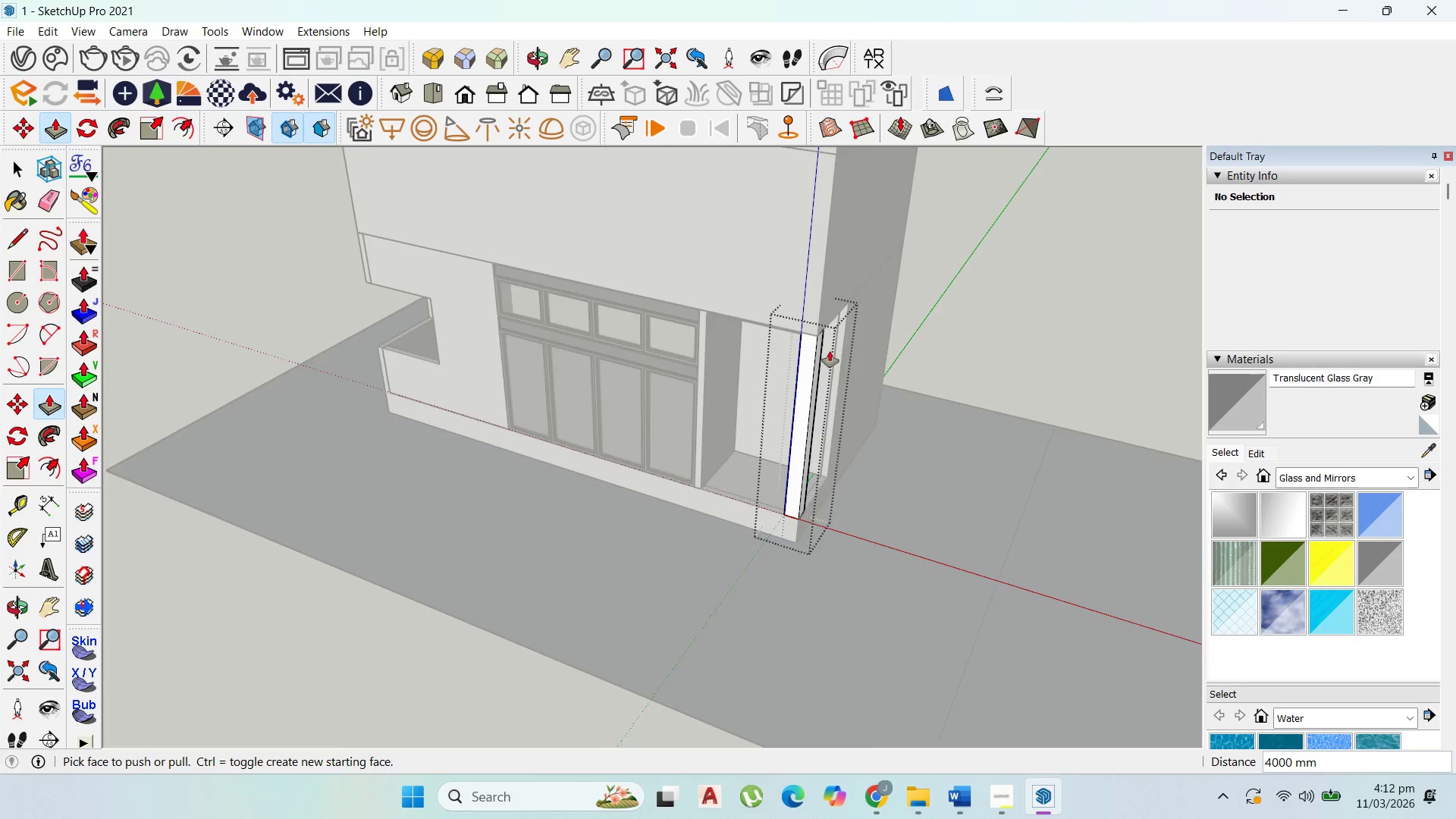 
scroll: coordinate [882, 369], scroll_direction: down, amount: 4.0
 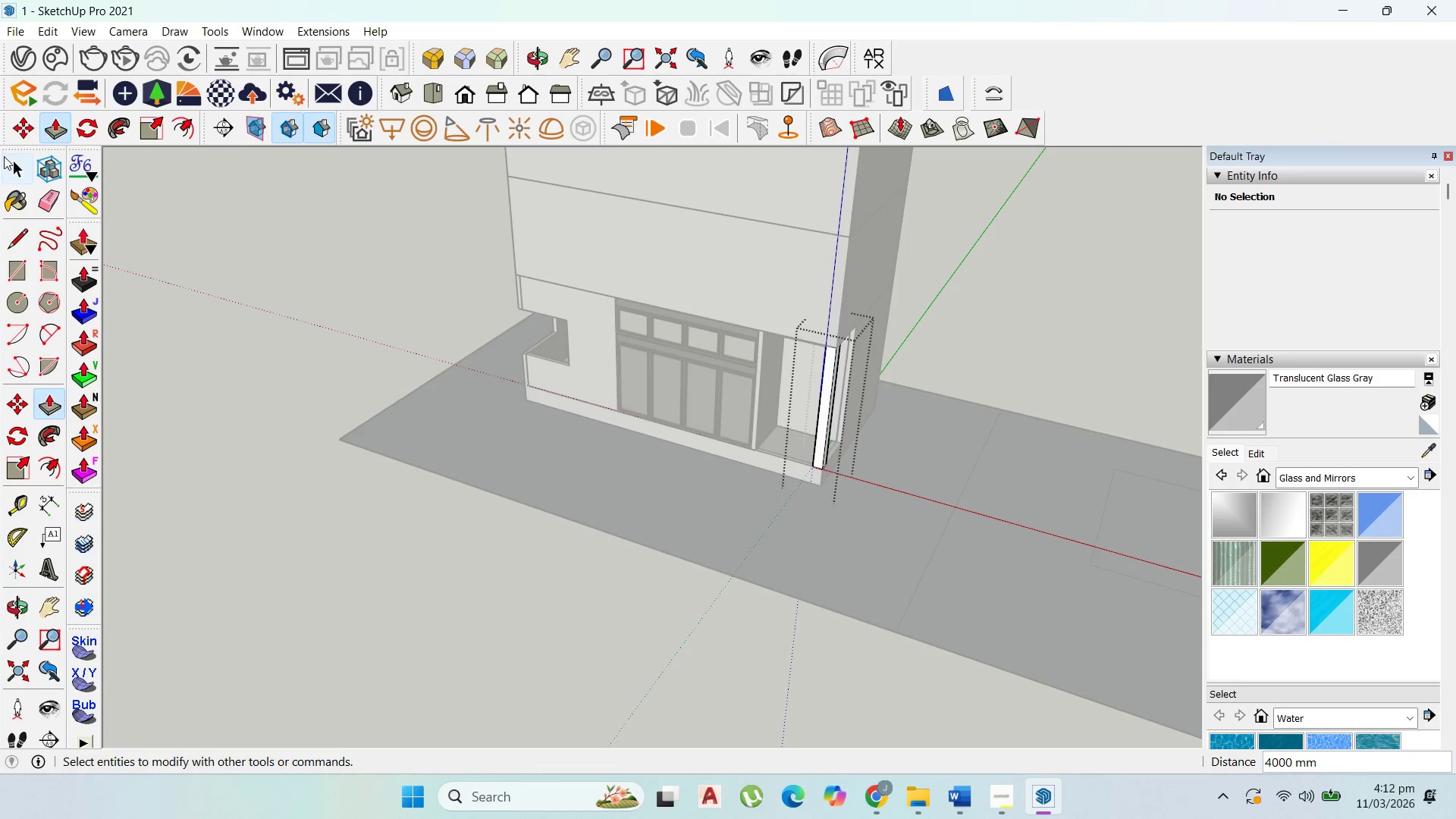 
left_click_drag(start_coordinate=[4, 163], to_coordinate=[8, 163])
 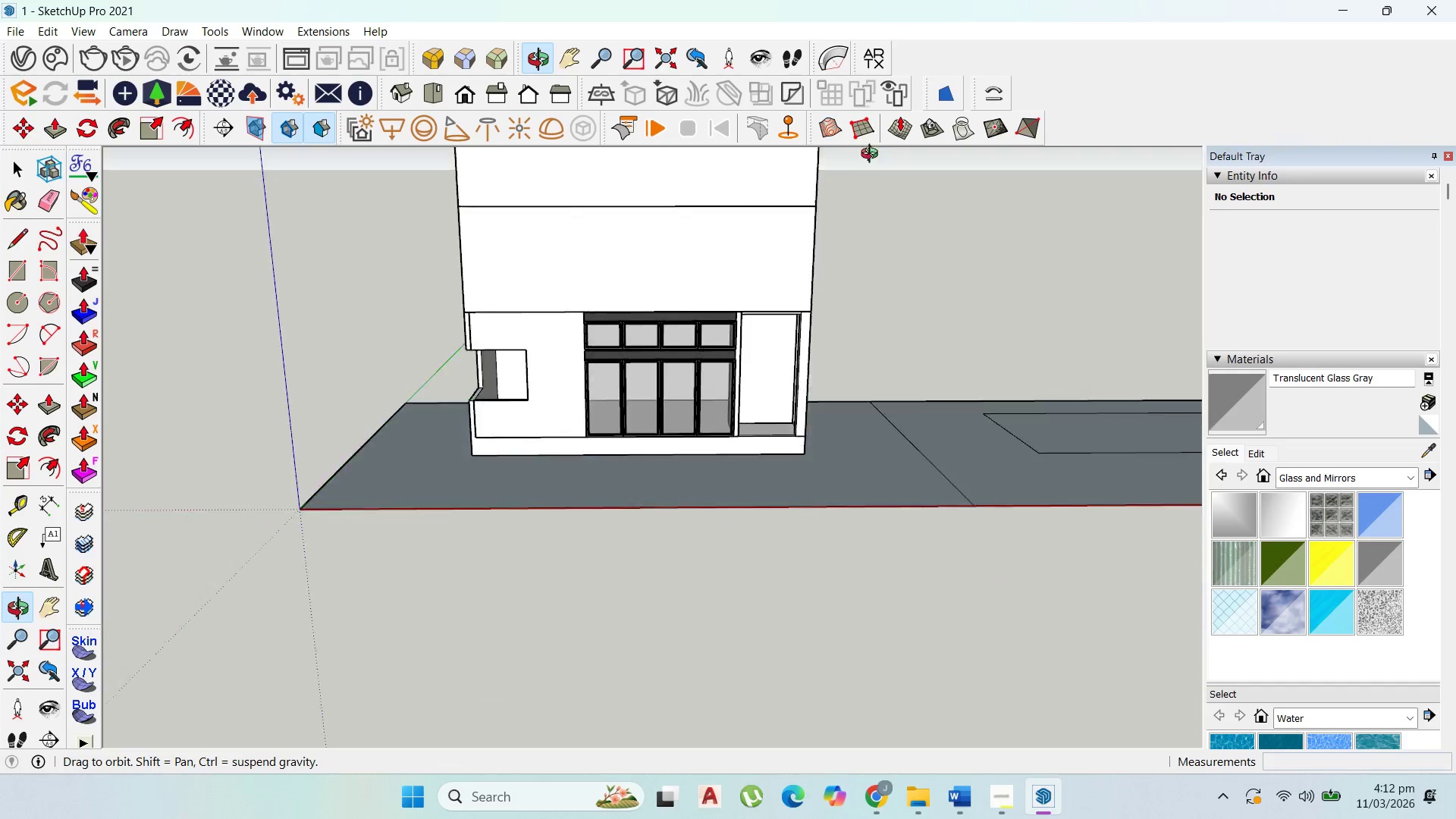 
key(Escape)
 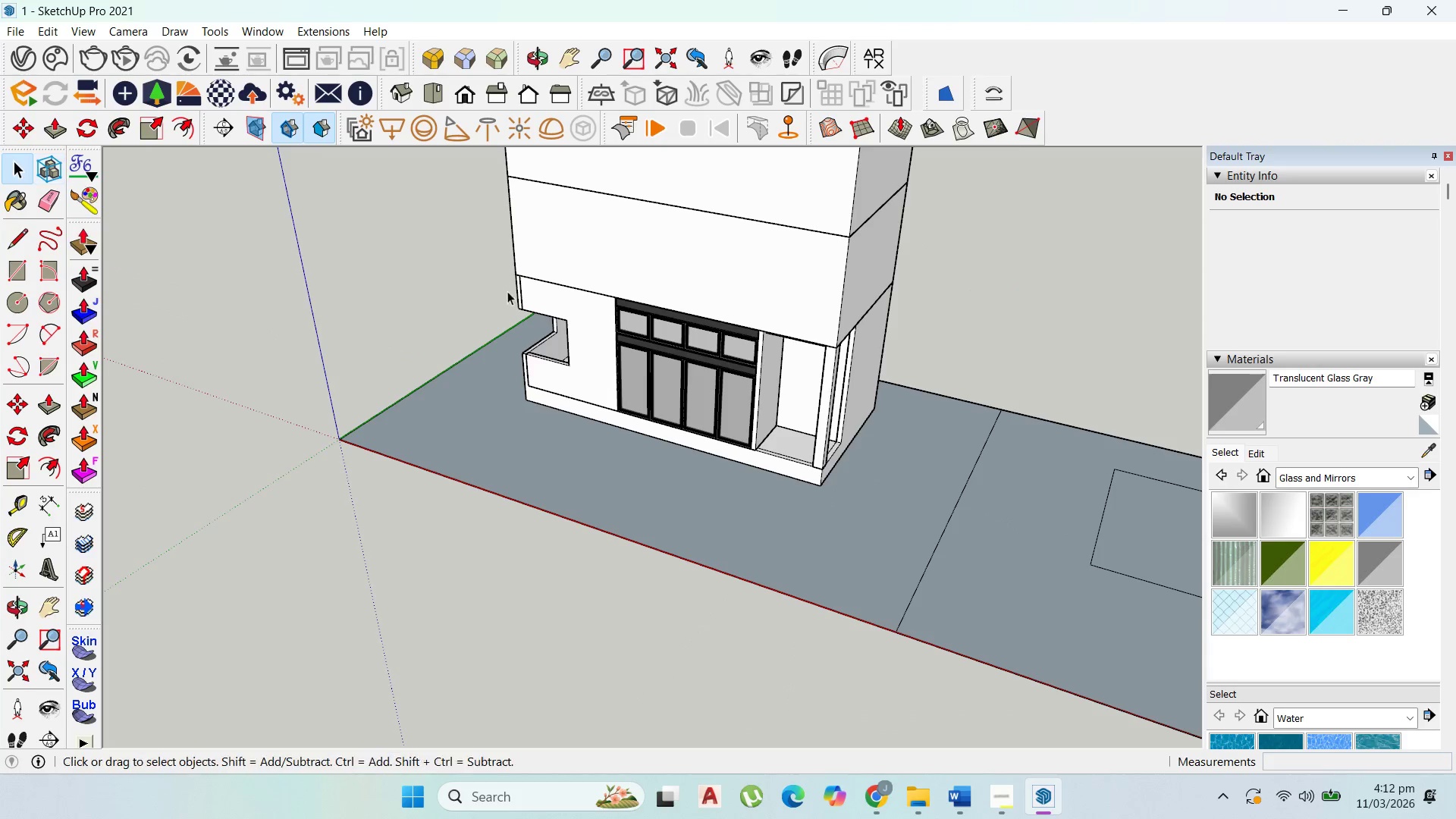 
key(Escape)
 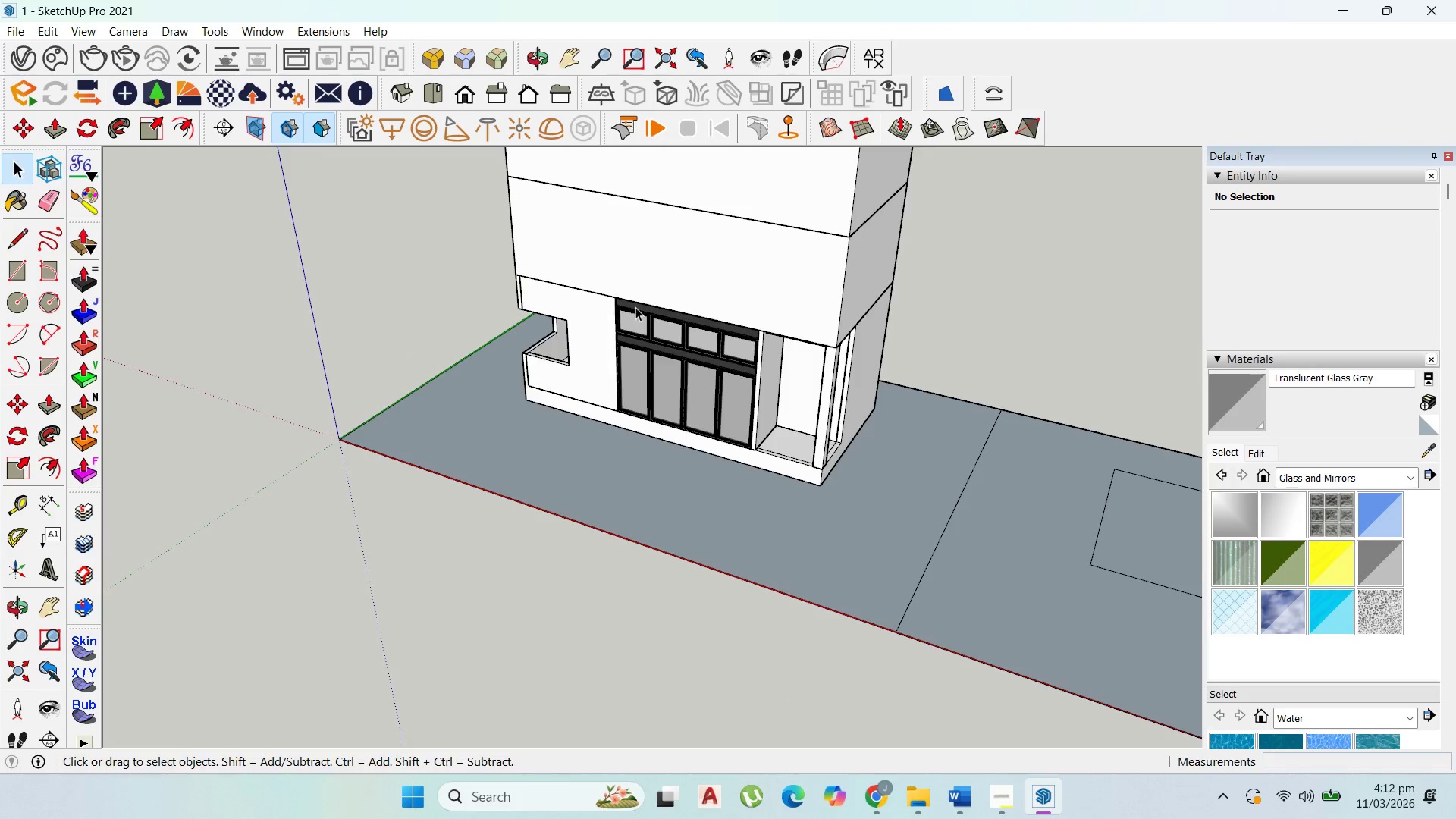 
key(Escape)
 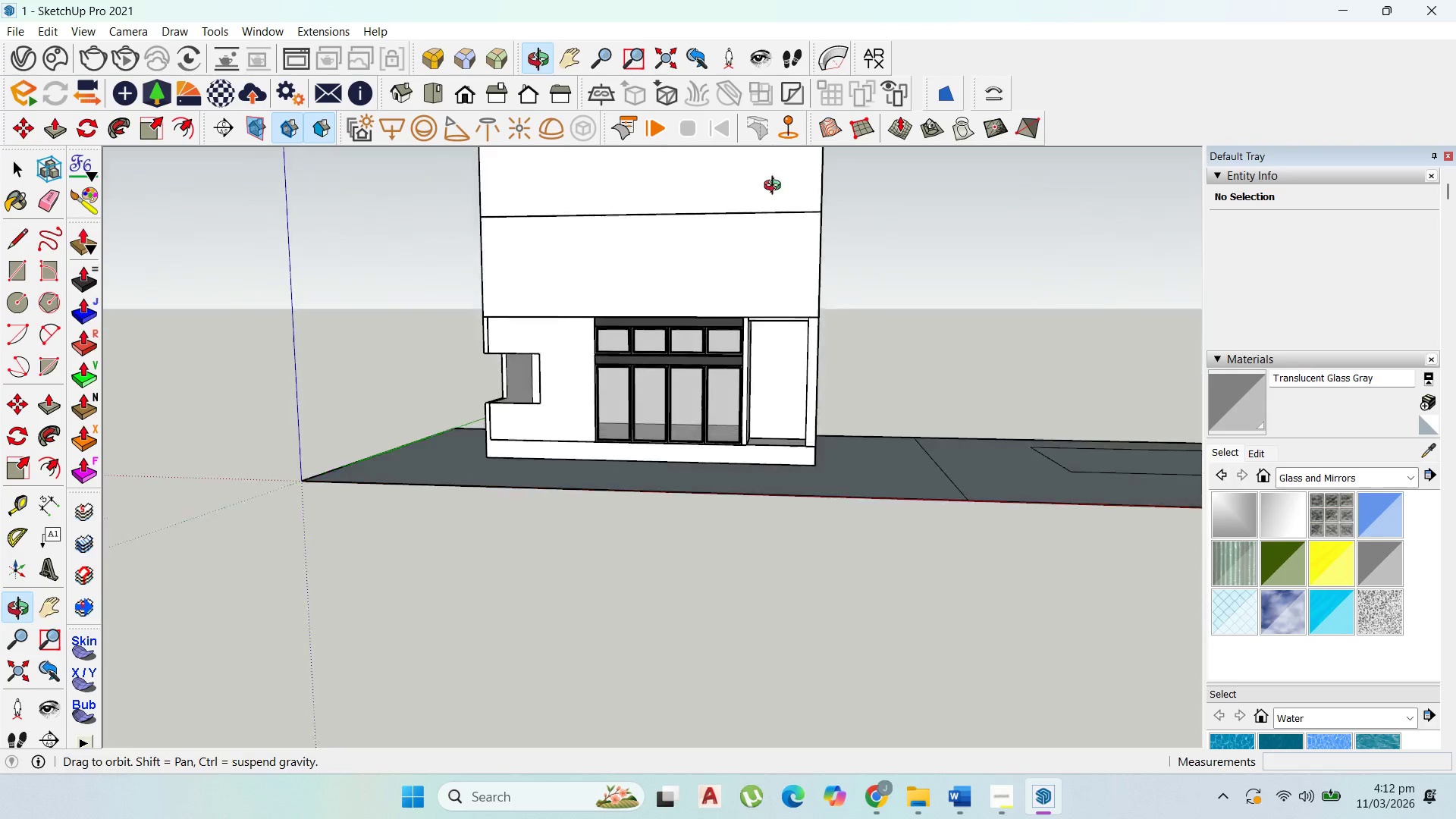 
scroll: coordinate [783, 447], scroll_direction: up, amount: 11.0
 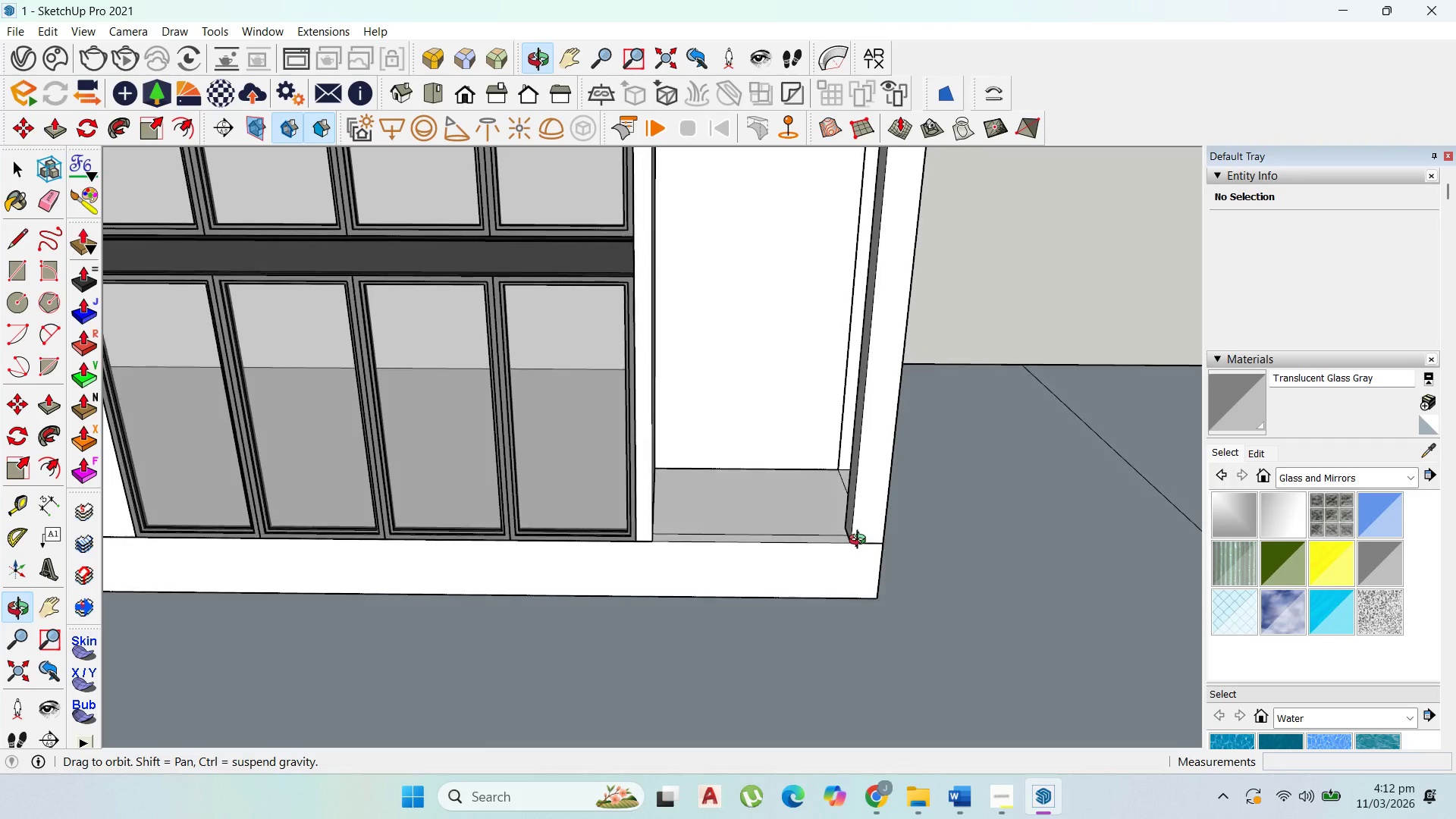 
scroll: coordinate [861, 522], scroll_direction: down, amount: 2.0
 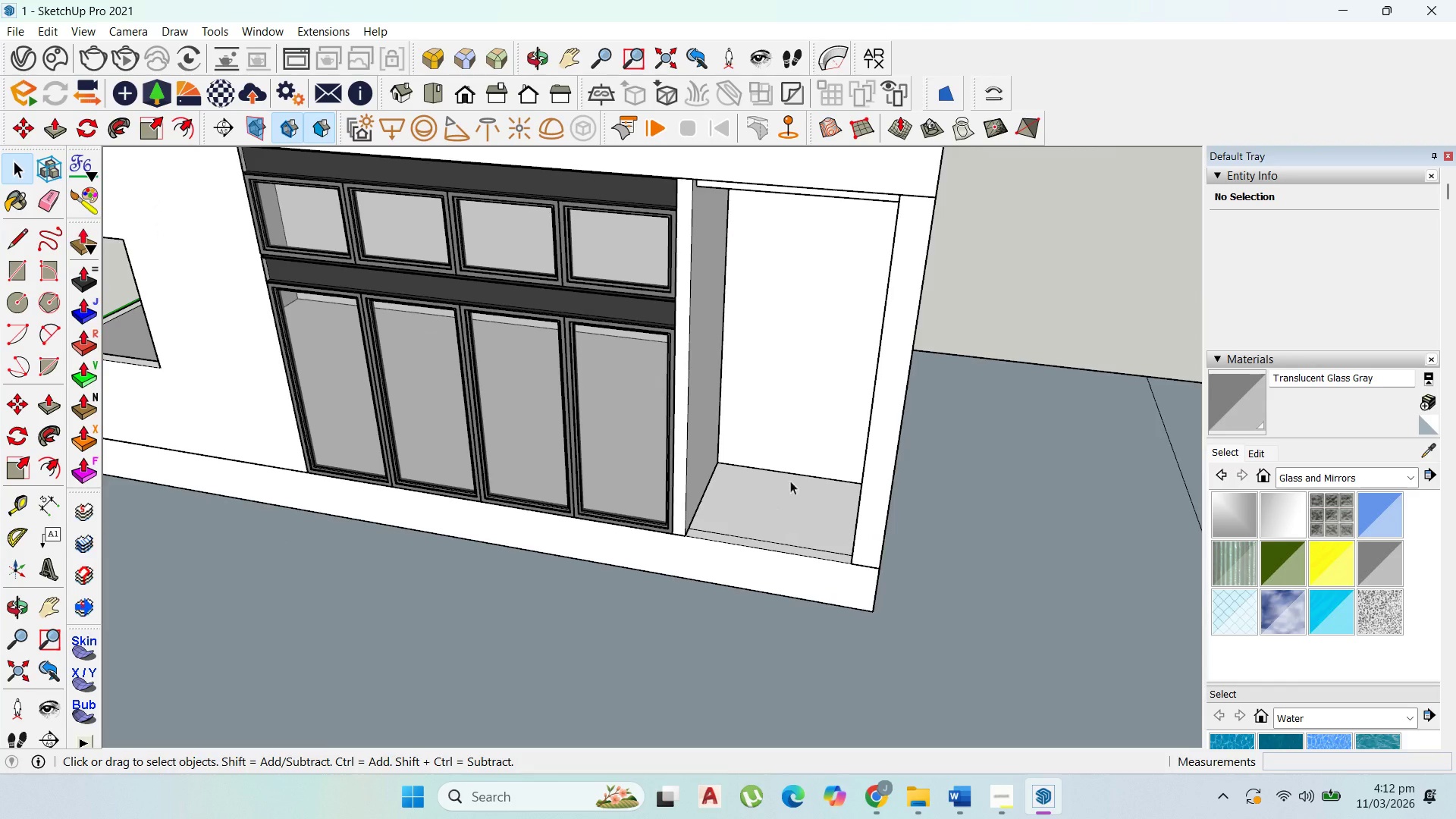 
scroll: coordinate [816, 451], scroll_direction: up, amount: 3.0
 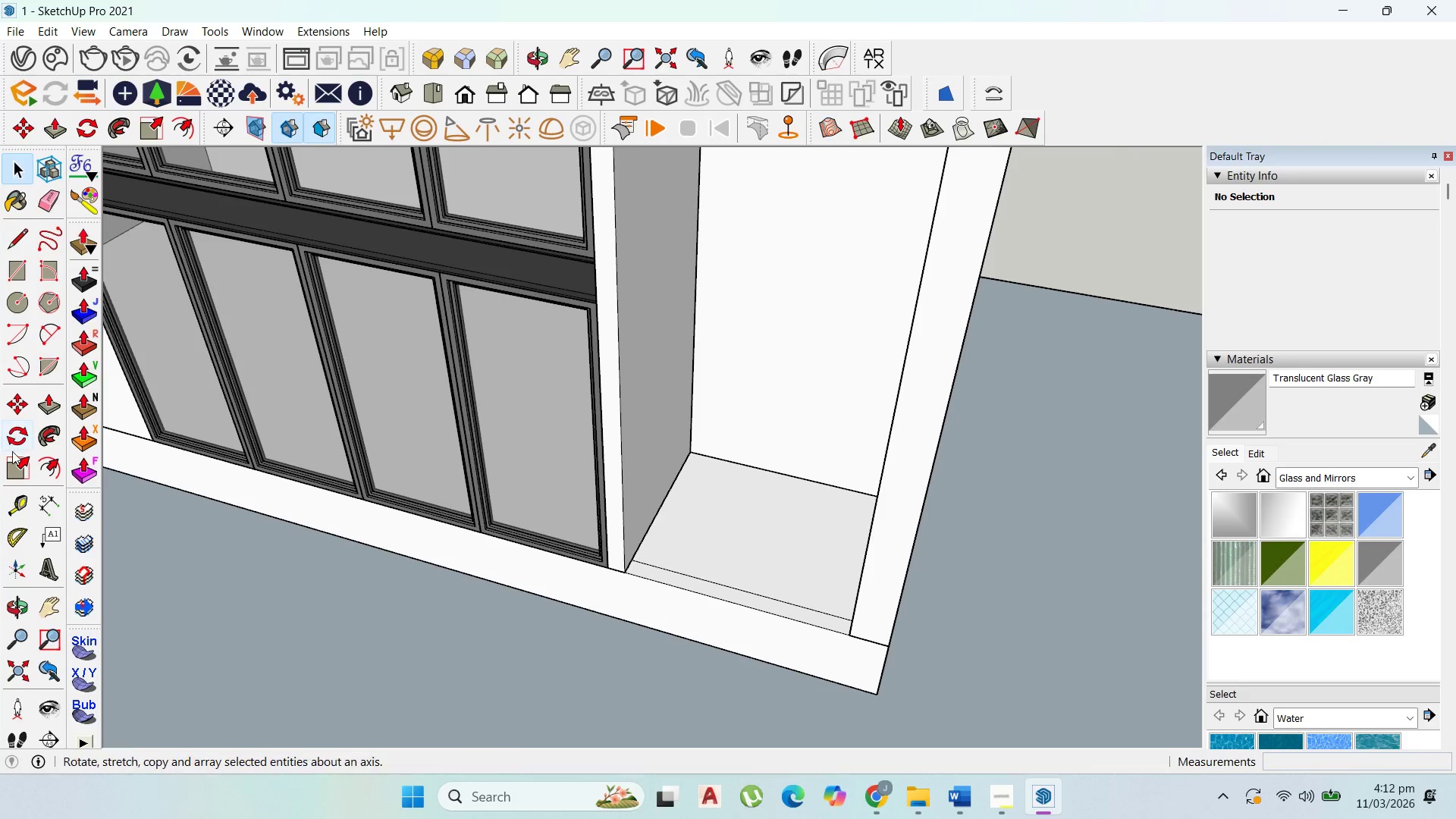 
left_click([6, 504])
 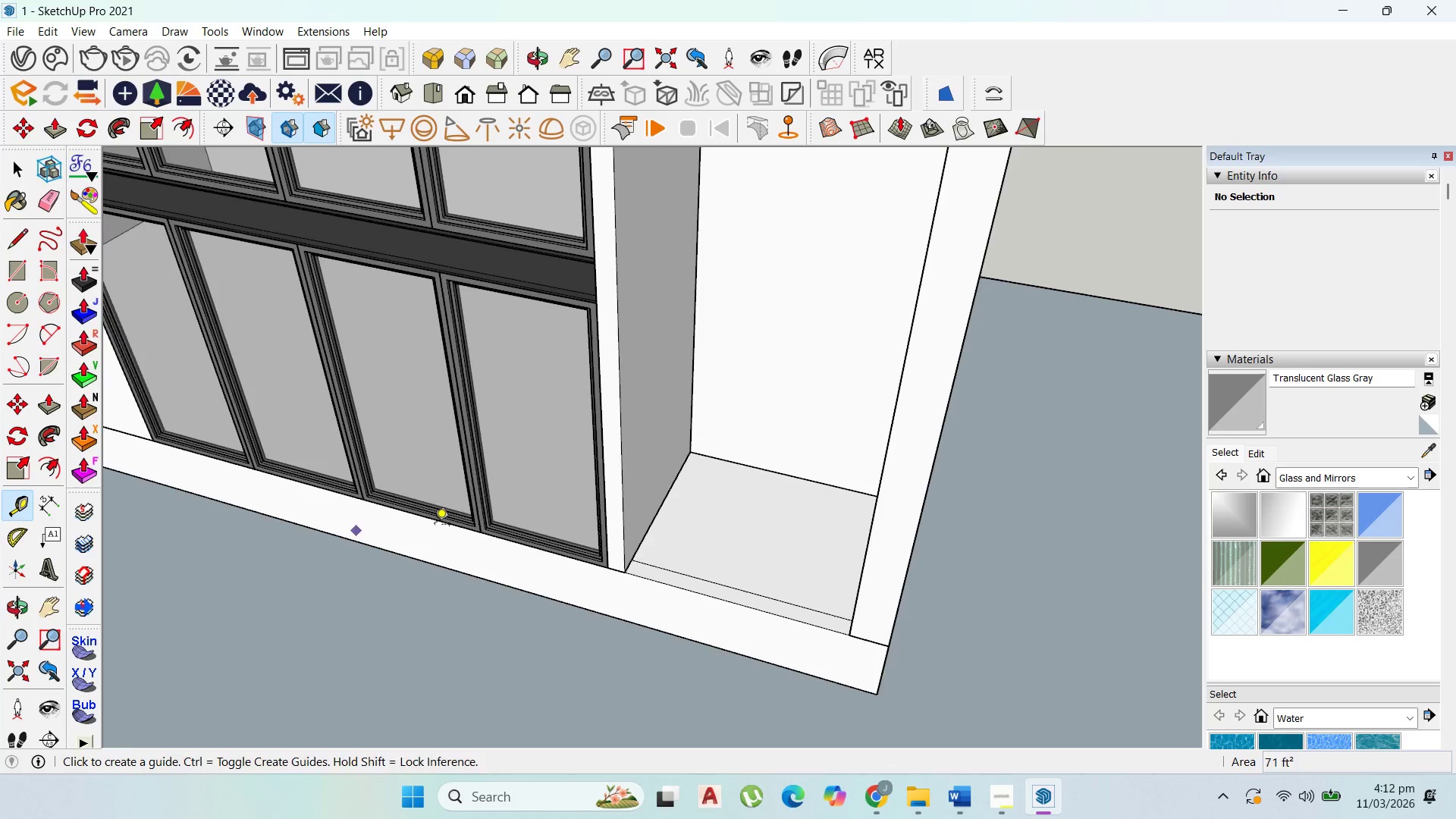 
scroll: coordinate [428, 526], scroll_direction: up, amount: 1.0
 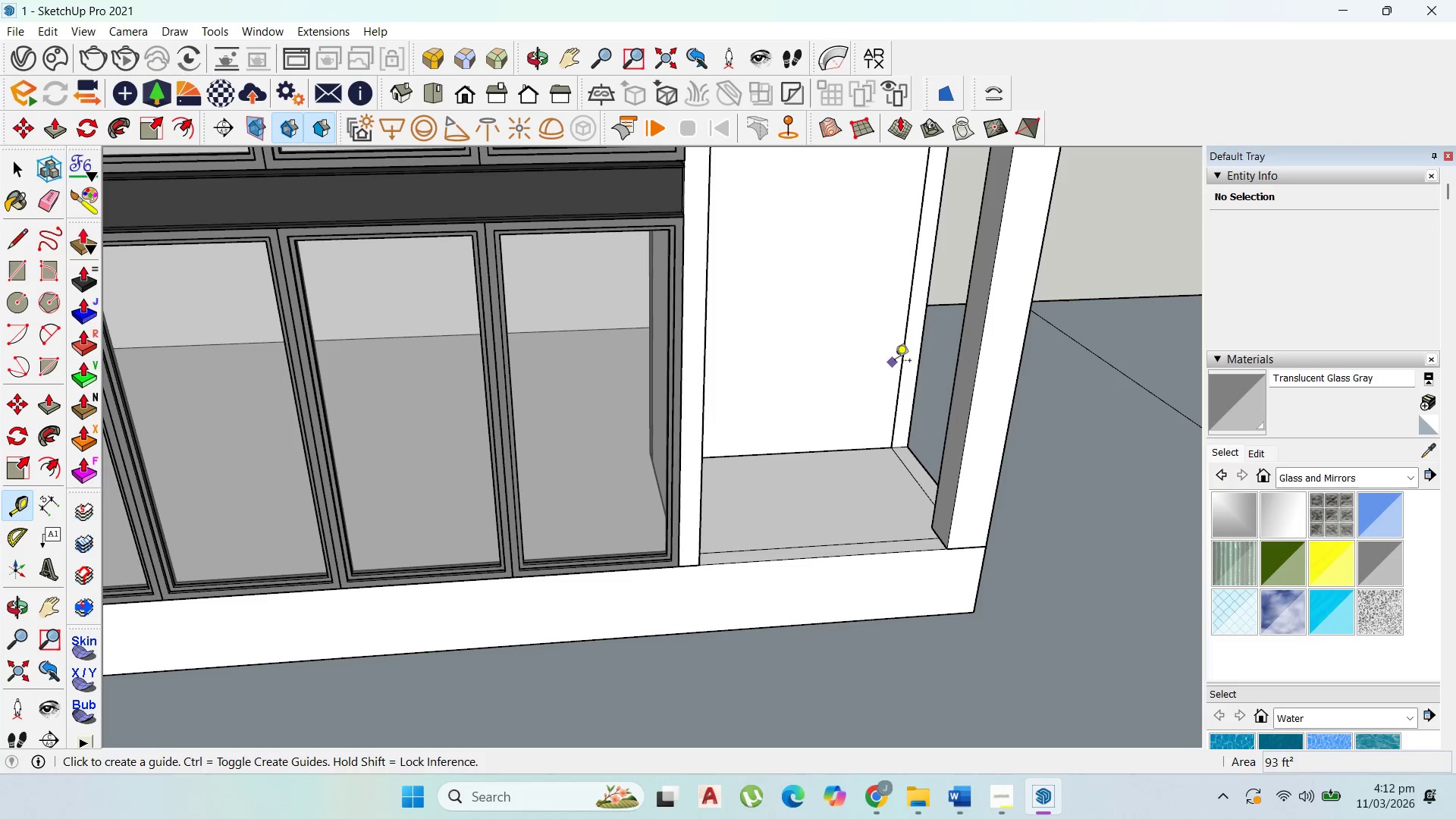 
left_click([902, 361])
 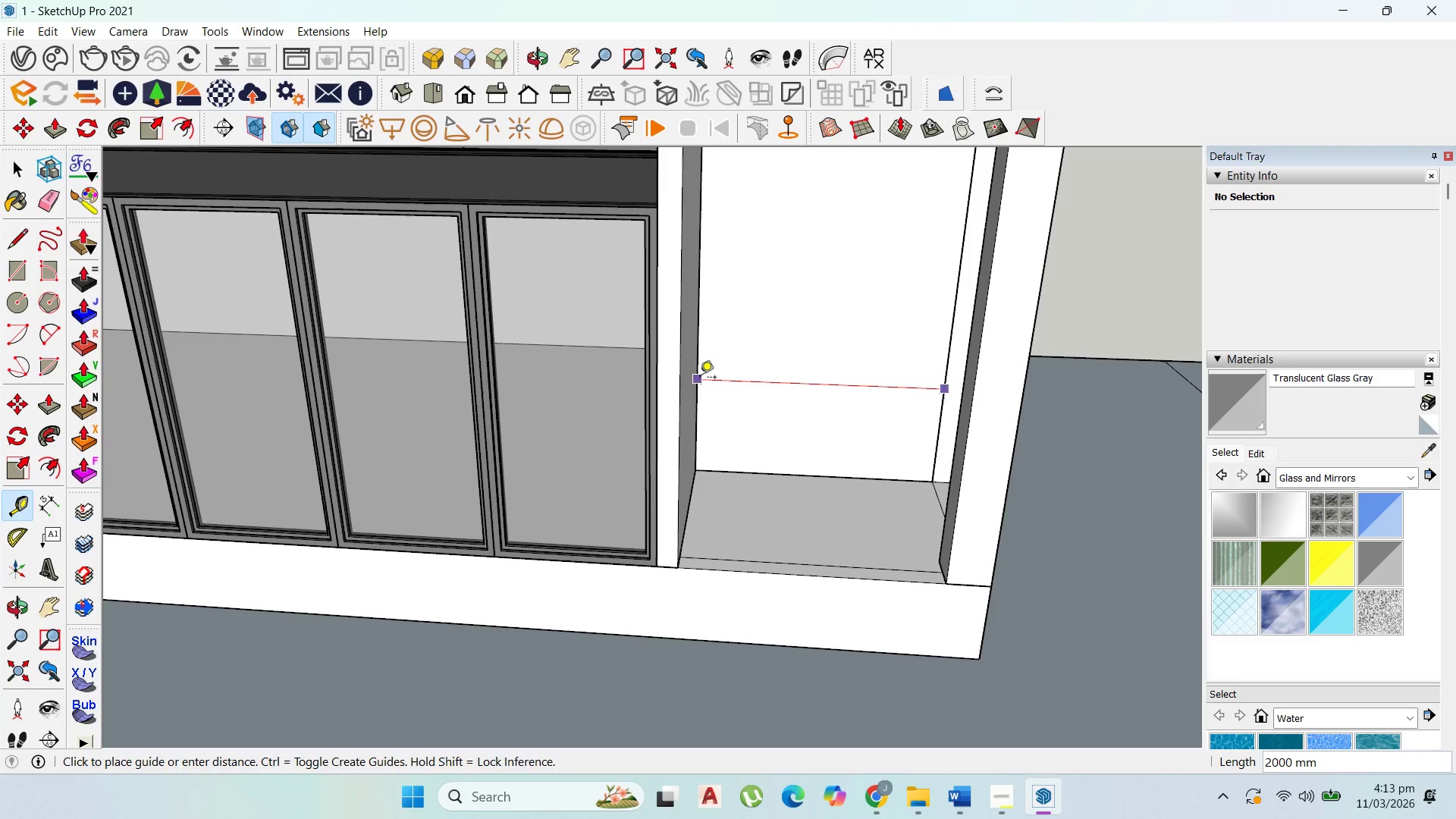 
scroll: coordinate [810, 461], scroll_direction: down, amount: 8.0
 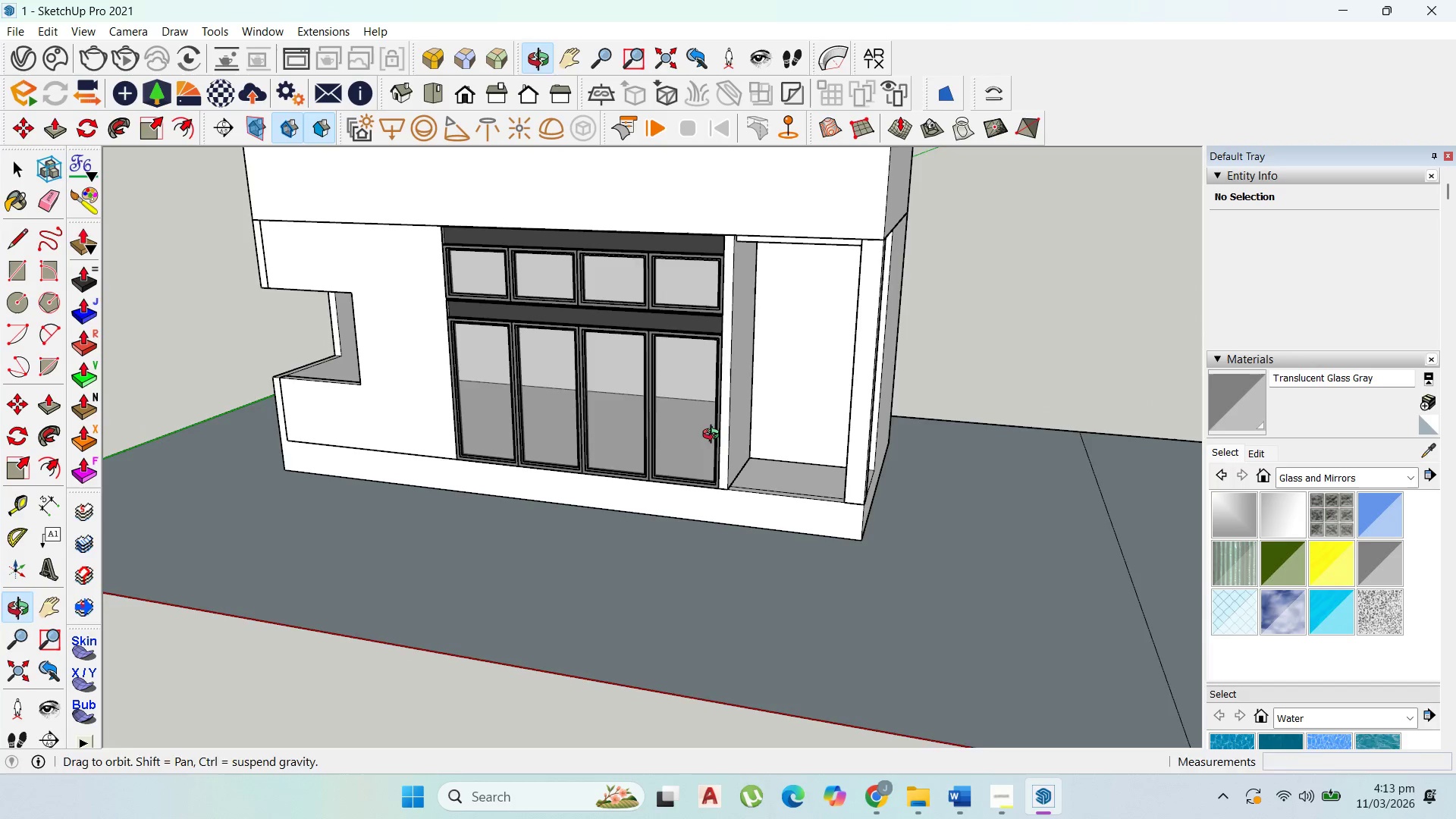 
key(Escape)
 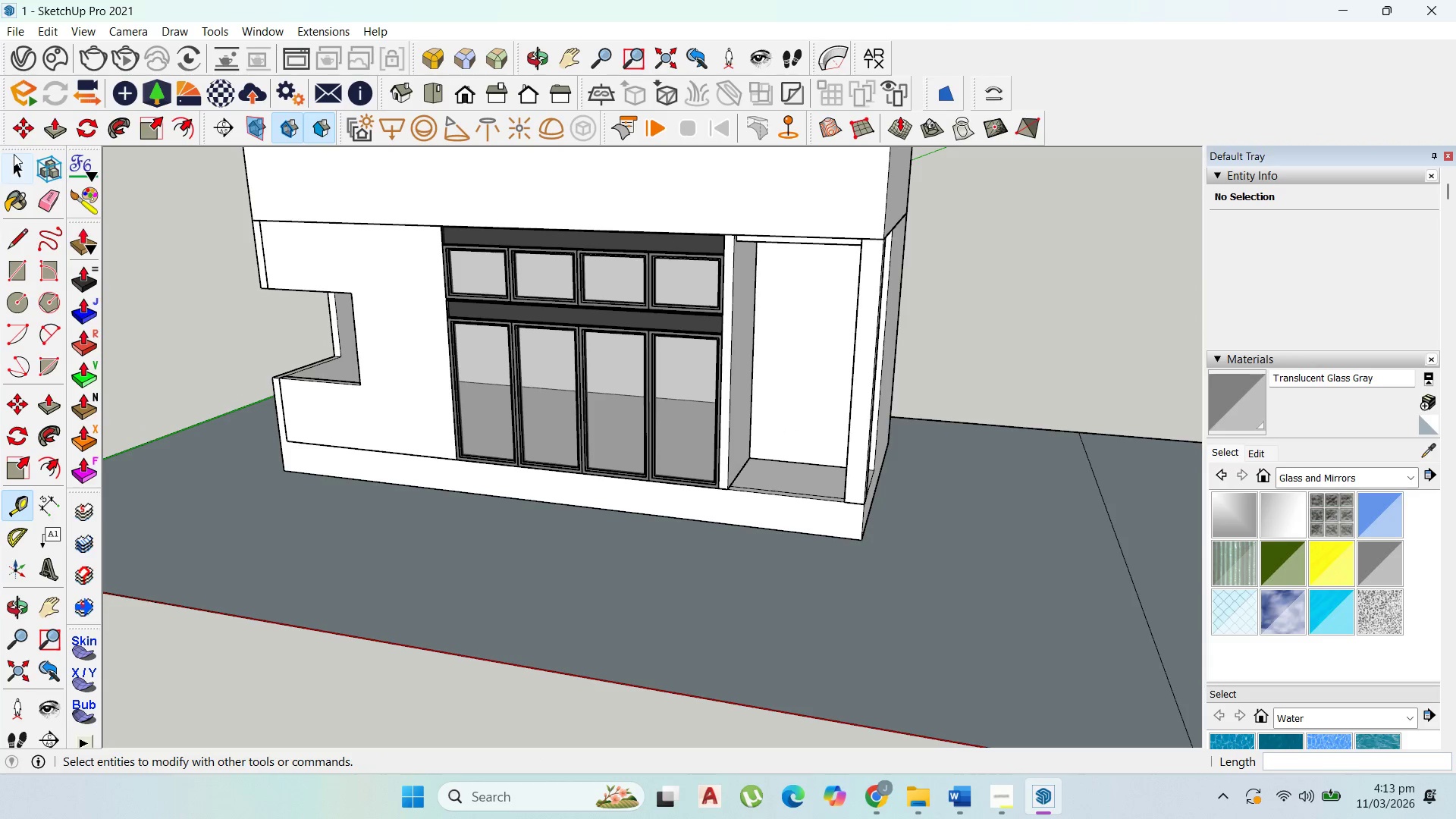 
key(Escape)
 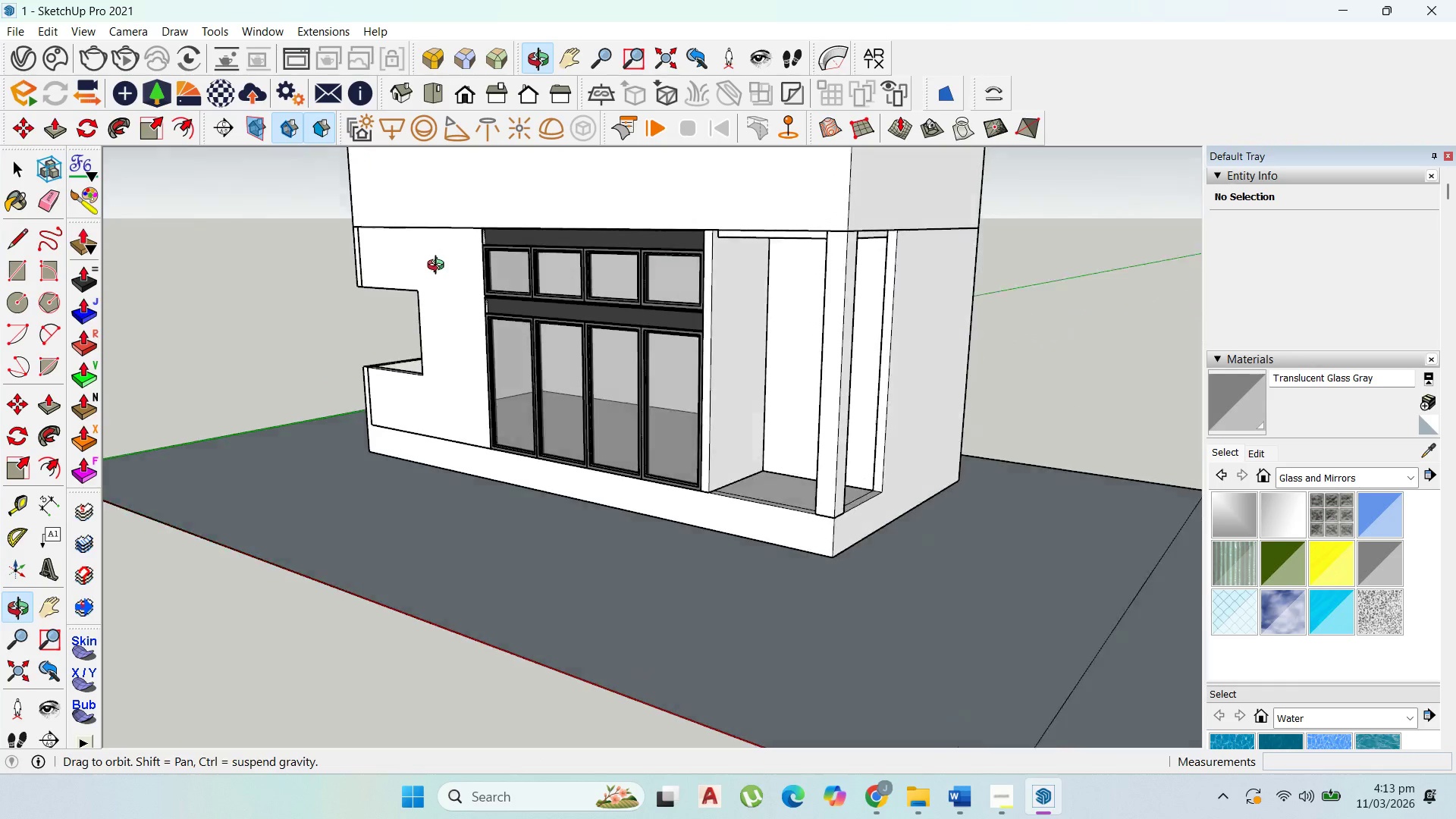 
scroll: coordinate [691, 283], scroll_direction: up, amount: 1.0
 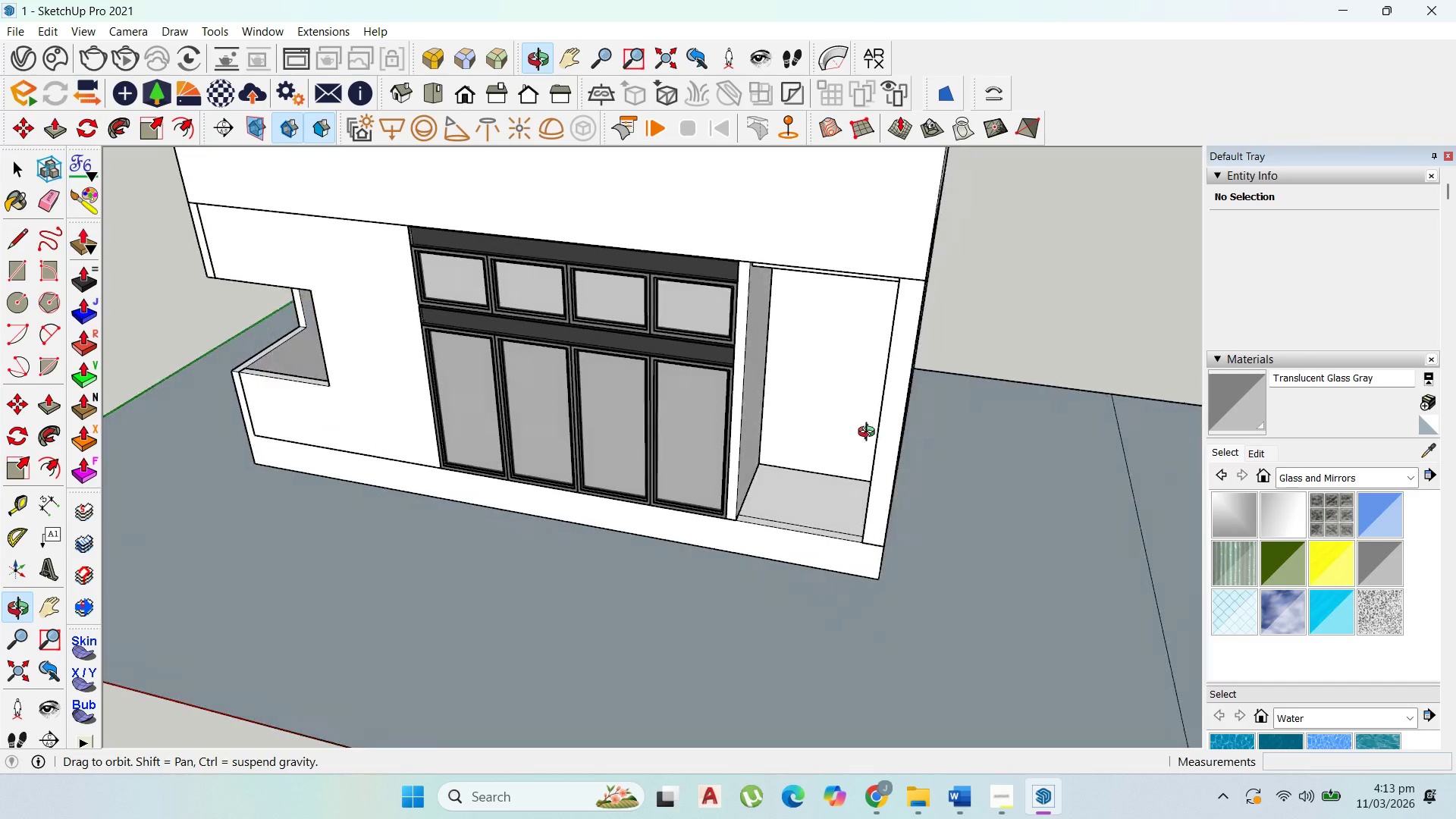 
left_click([763, 422])
 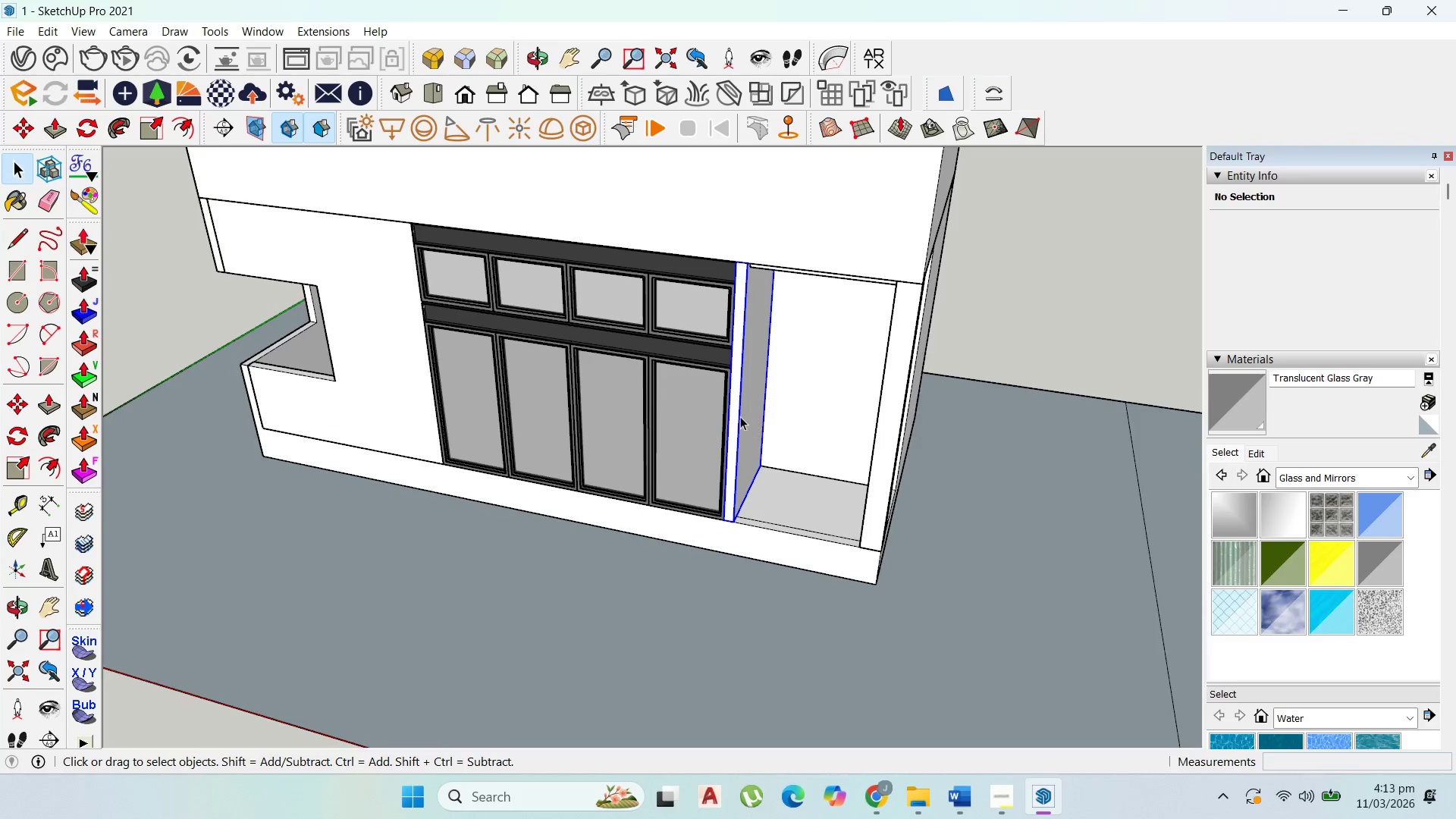 
scroll: coordinate [779, 272], scroll_direction: up, amount: 2.0
 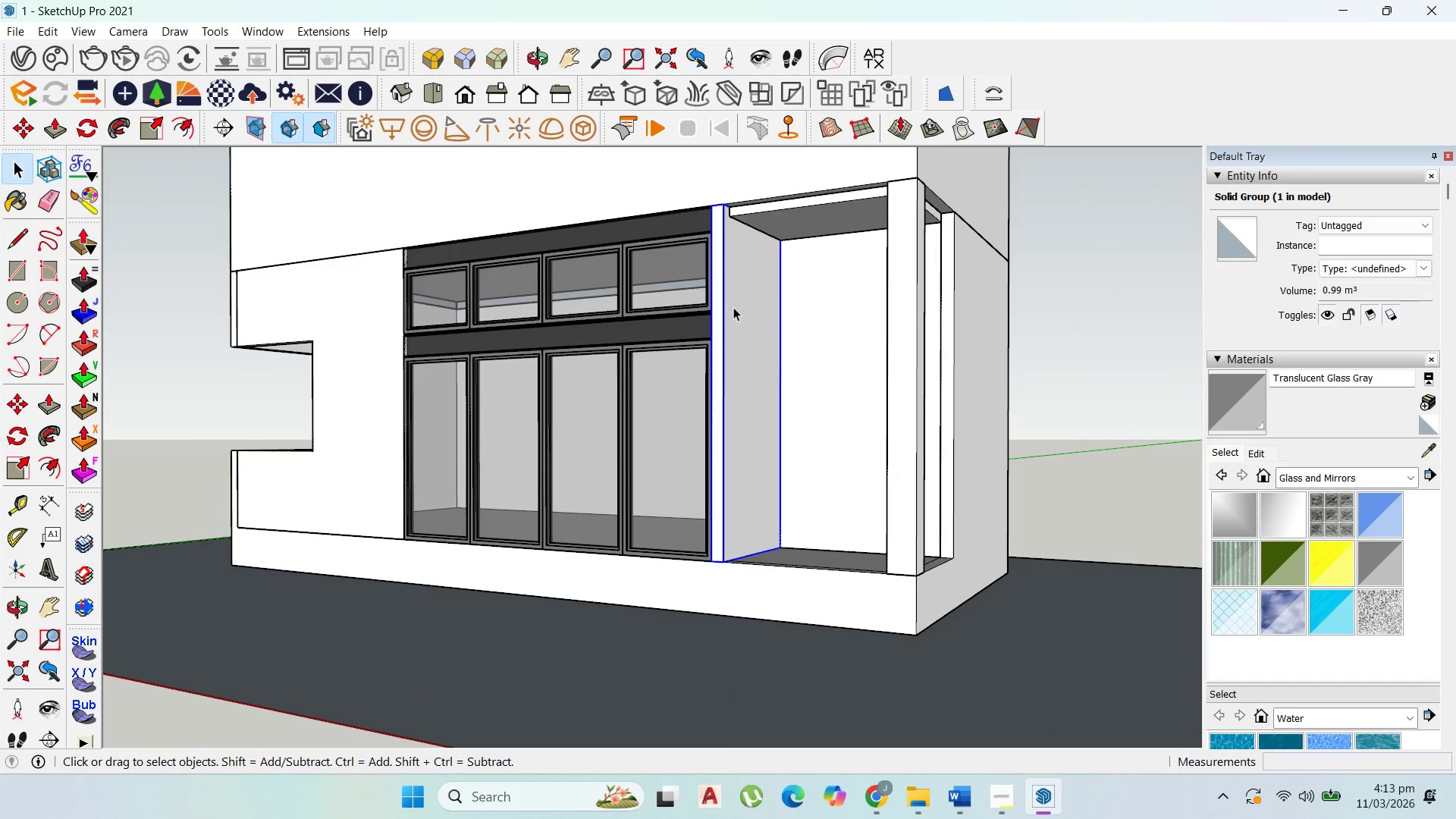 
scroll: coordinate [648, 508], scroll_direction: down, amount: 9.0
 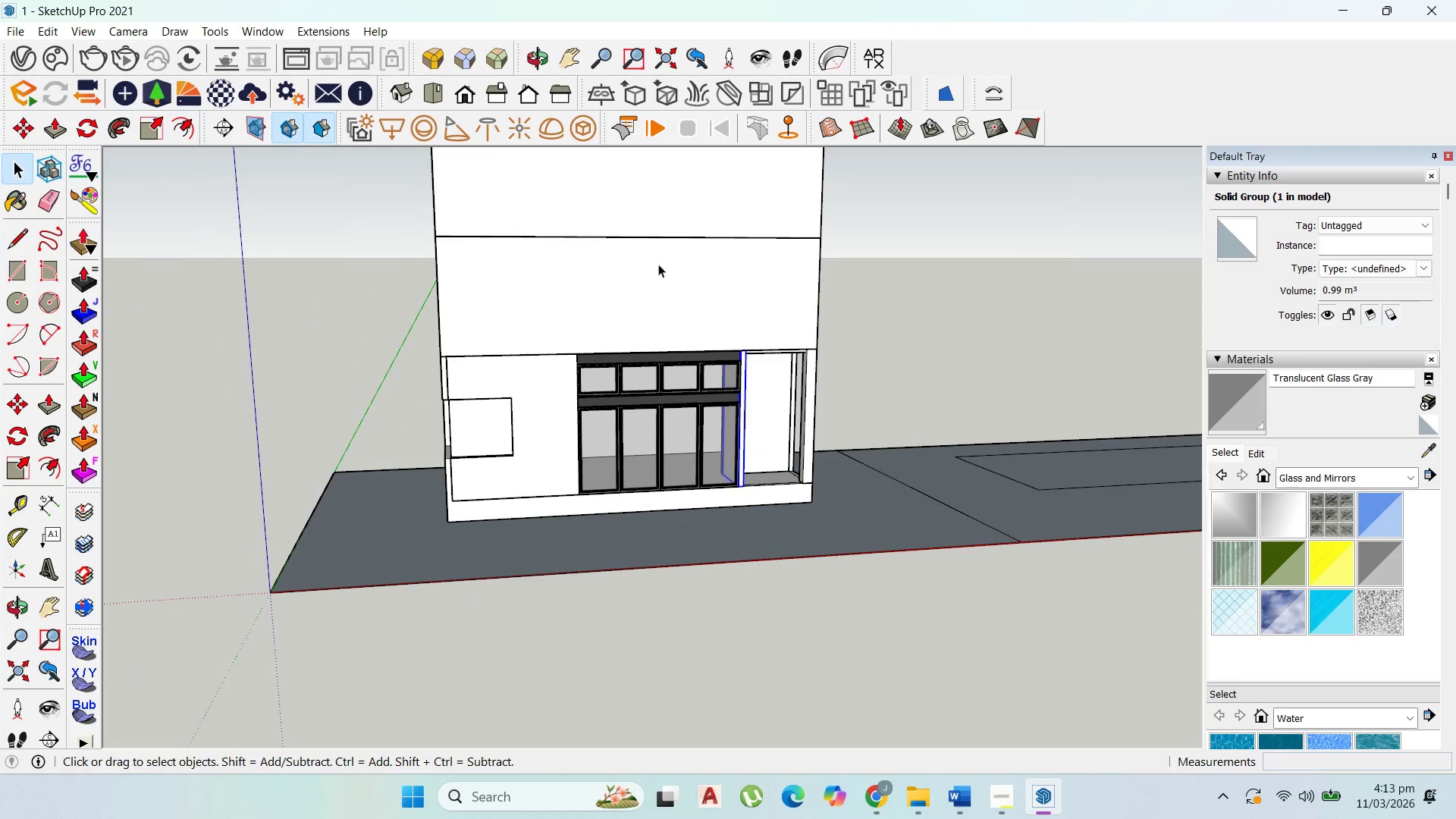 
scroll: coordinate [765, 457], scroll_direction: up, amount: 7.0
 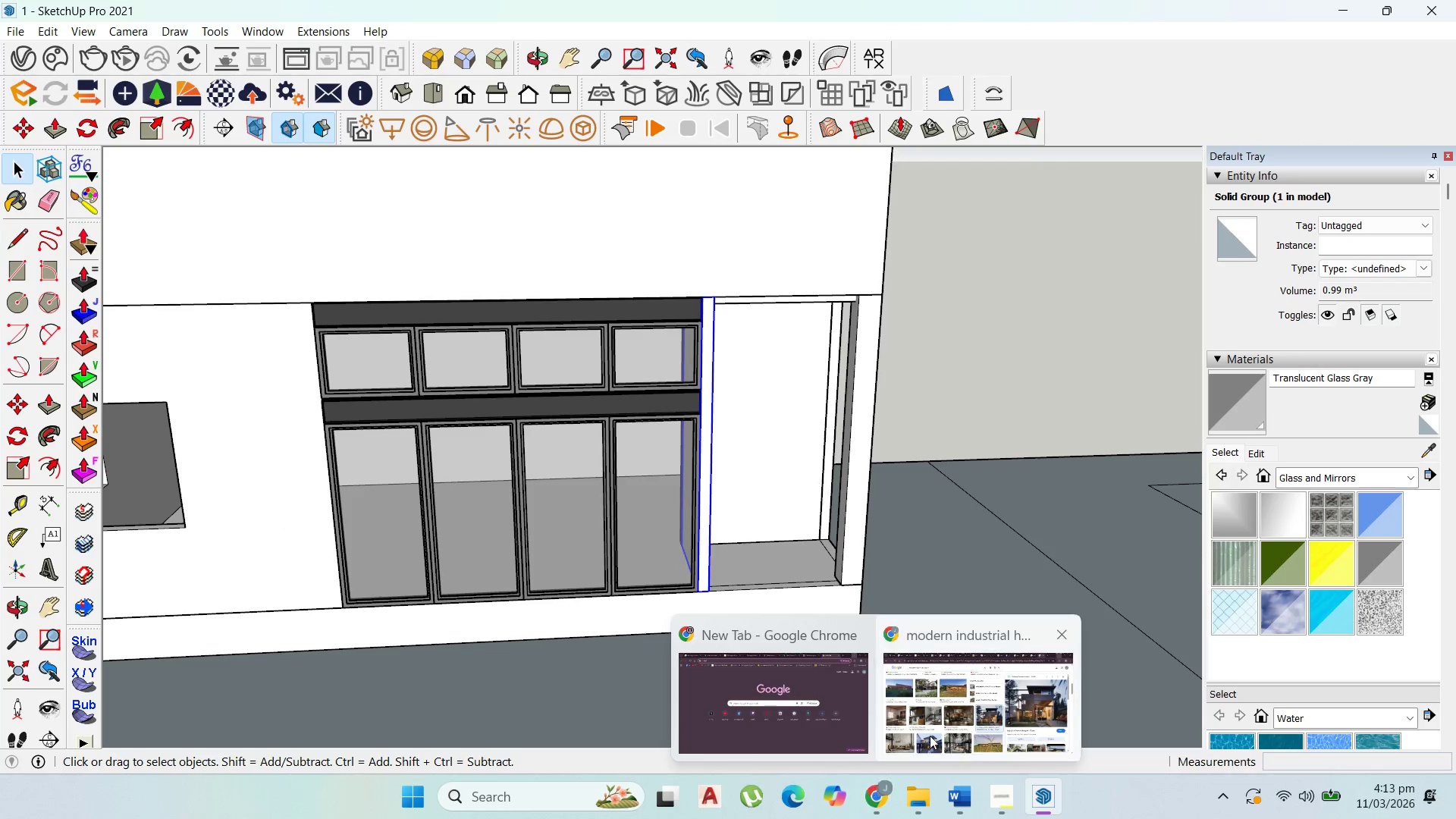 
left_click([959, 714])
 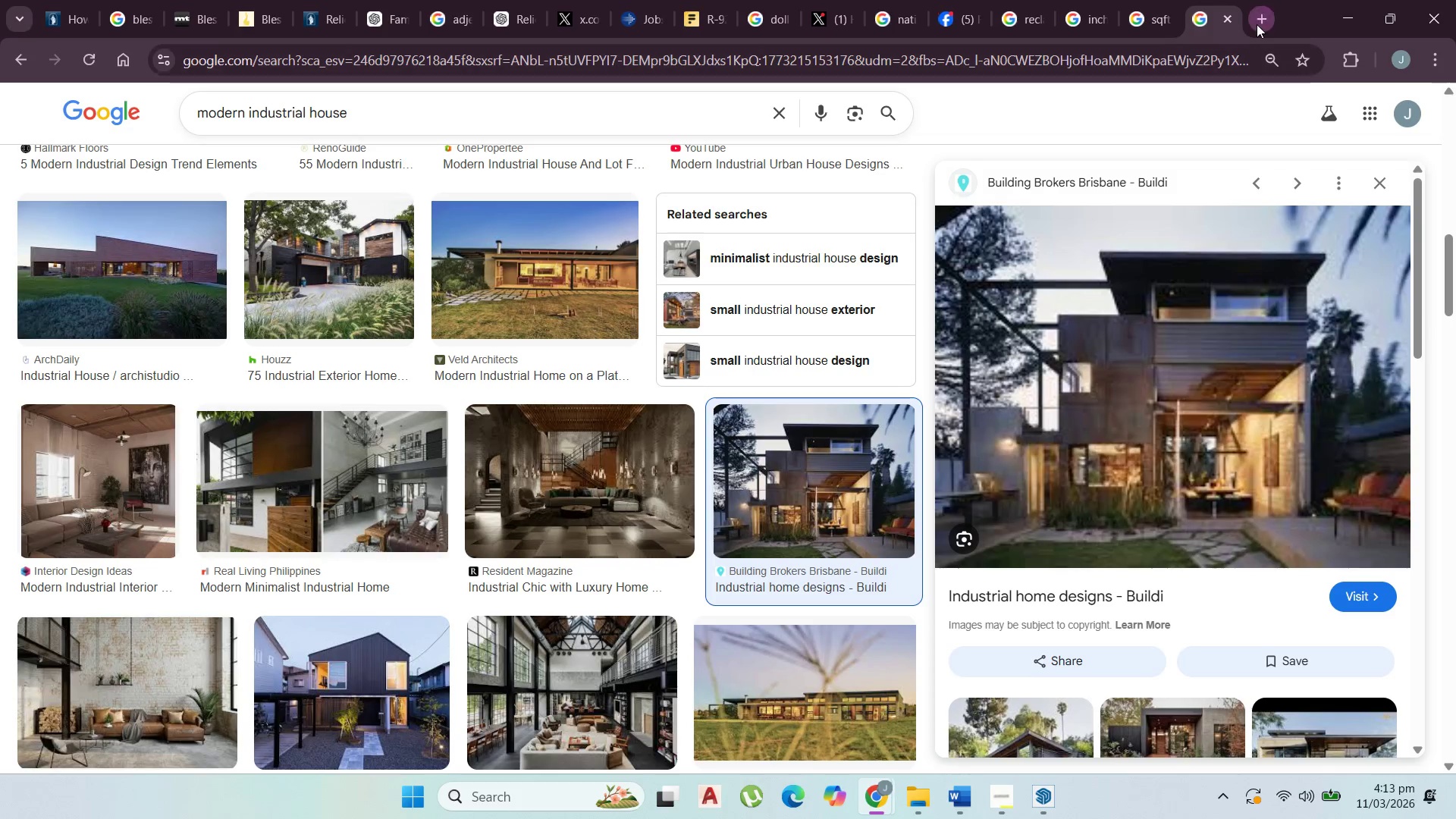 
left_click([1258, 17])
 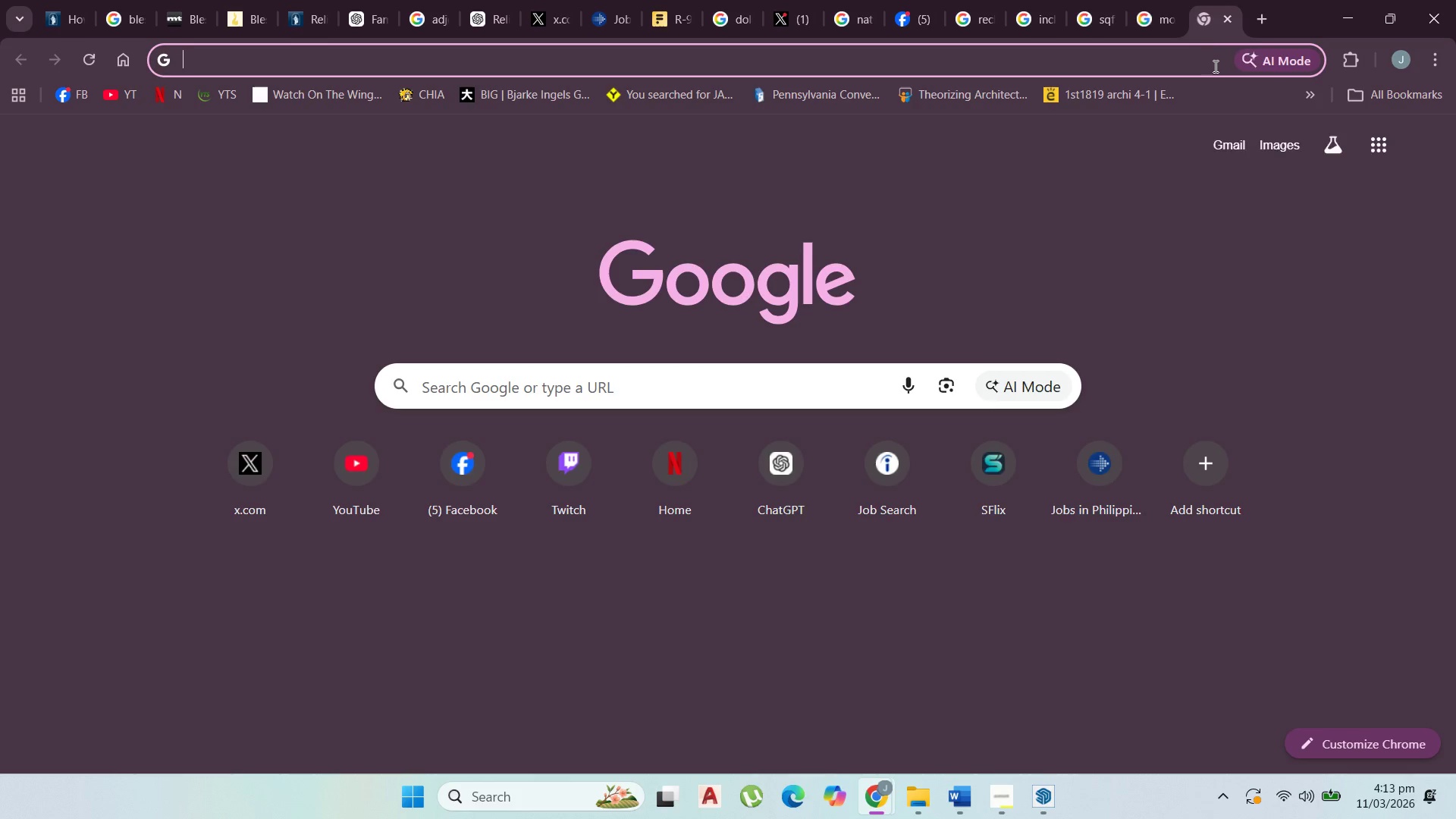 
type(3d)
 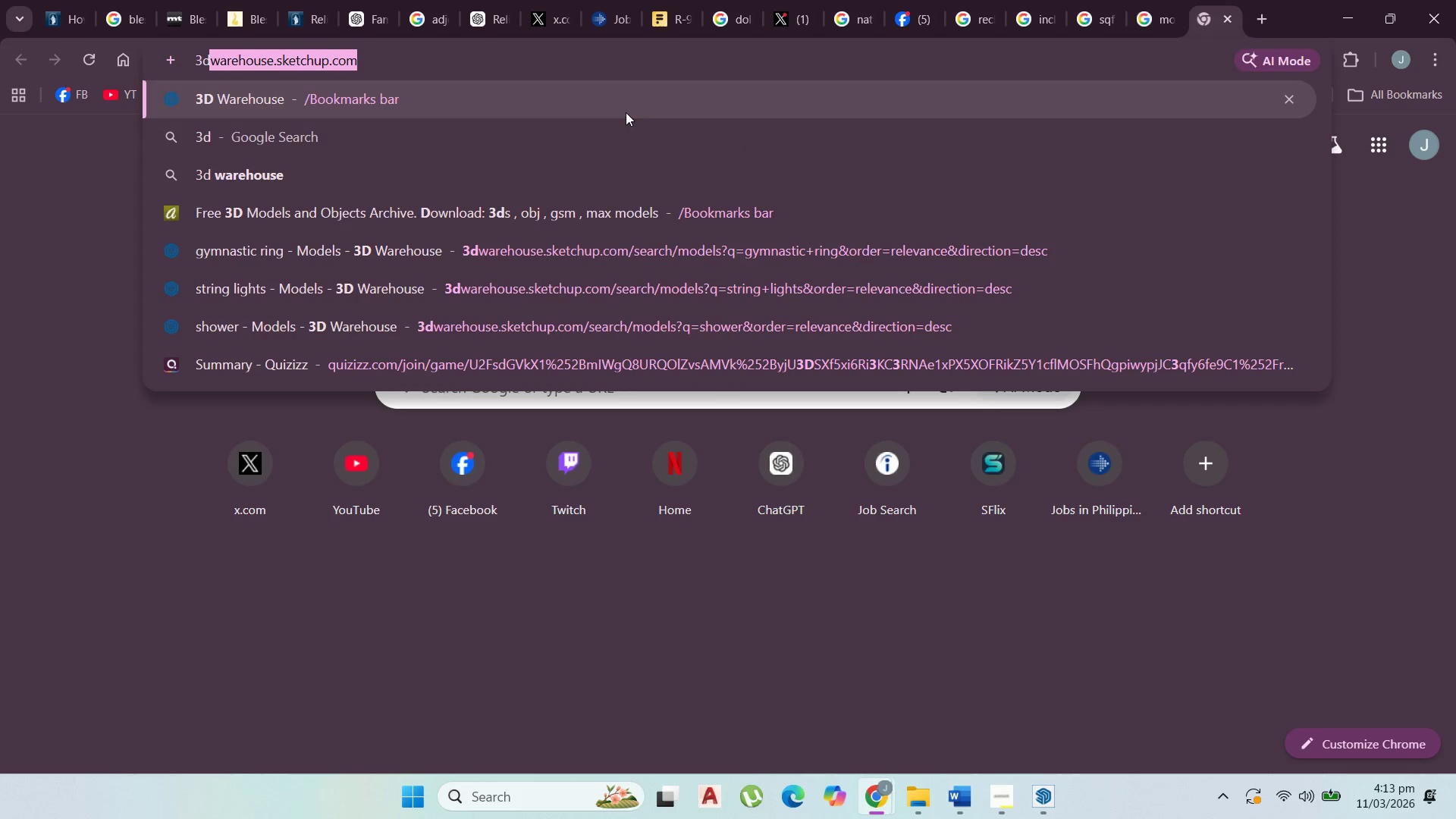 
left_click([623, 110])
 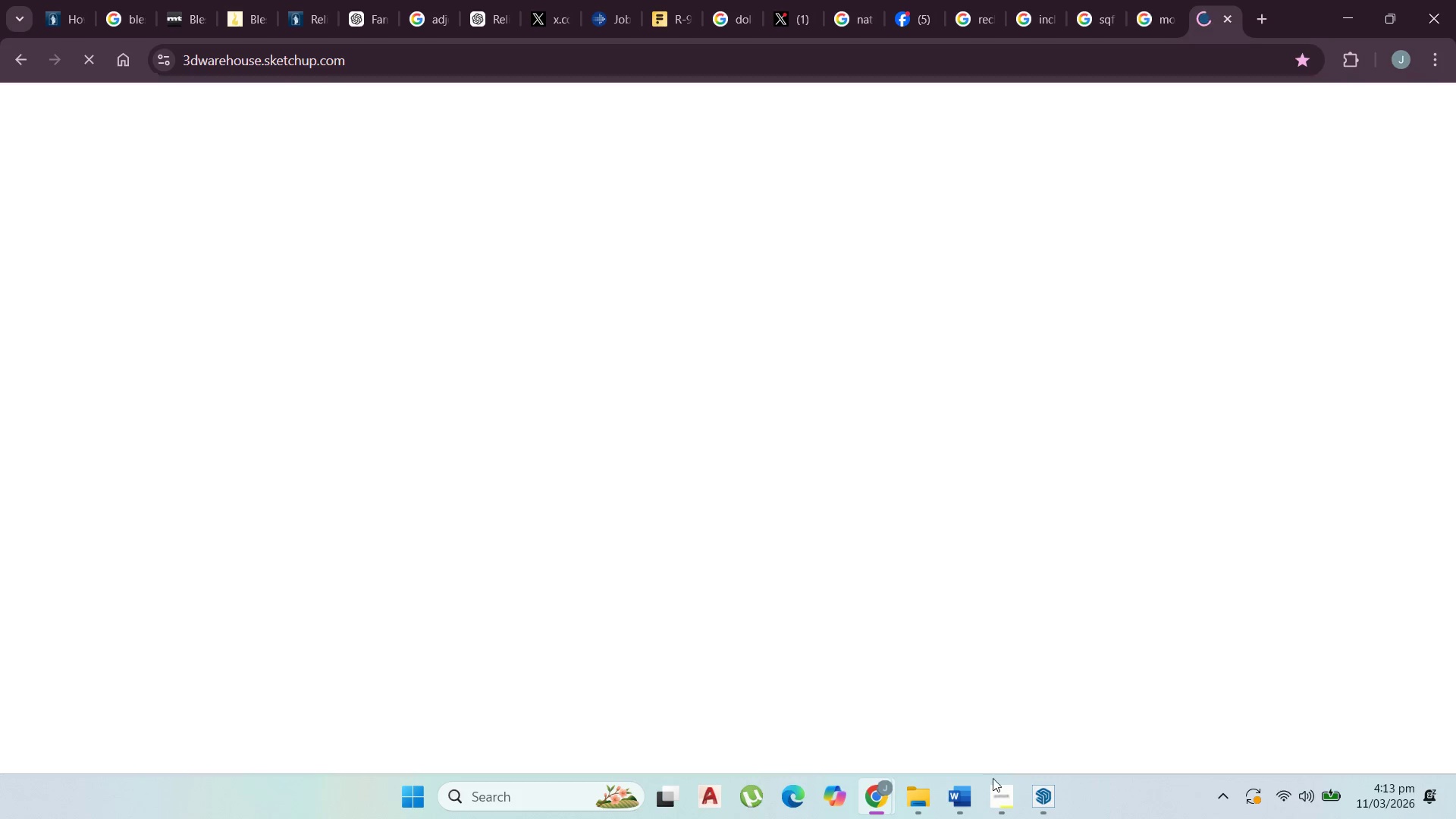 
left_click([998, 808])